 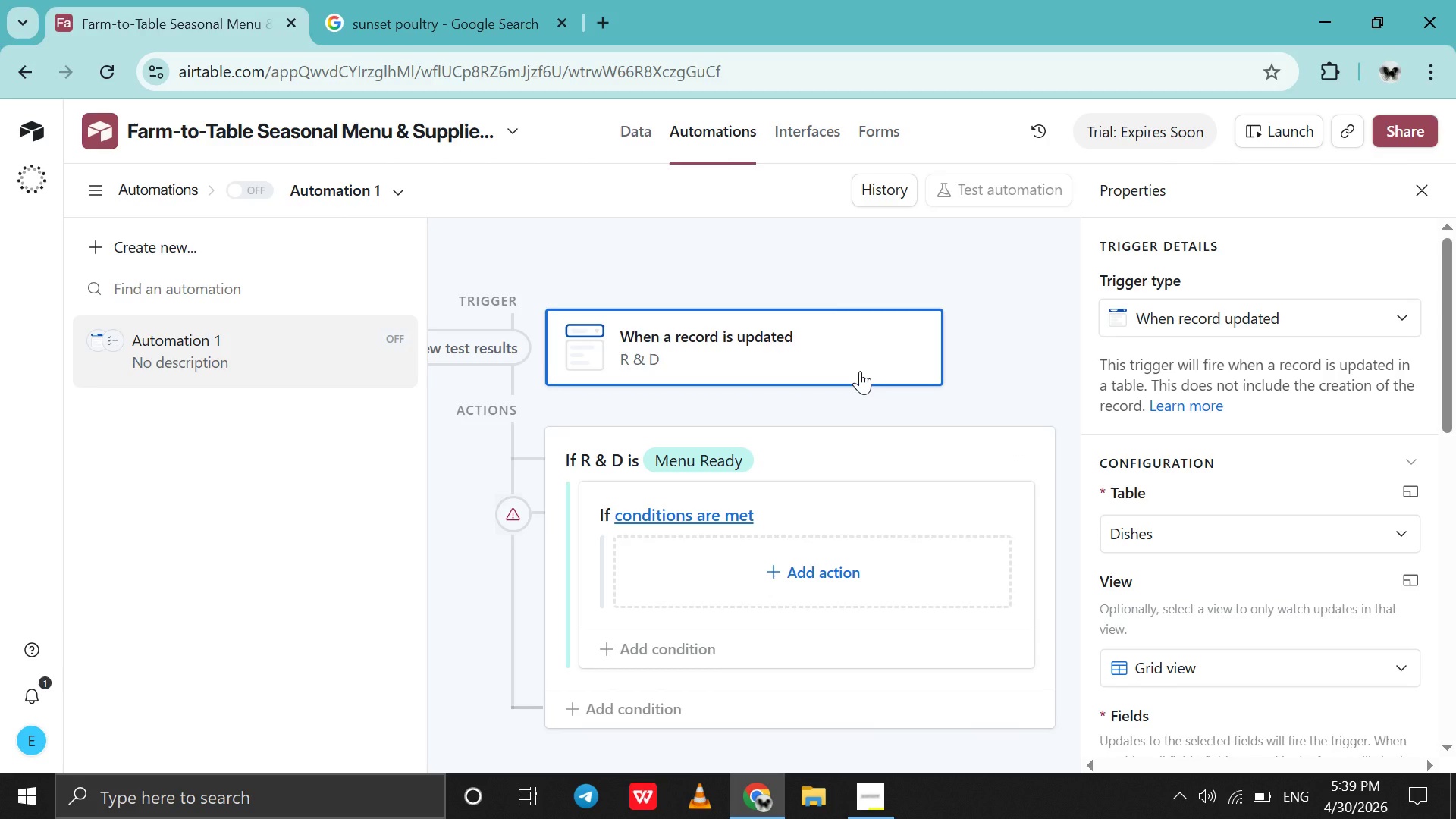 
scroll: coordinate [841, 380], scroll_direction: down, amount: 1.0
 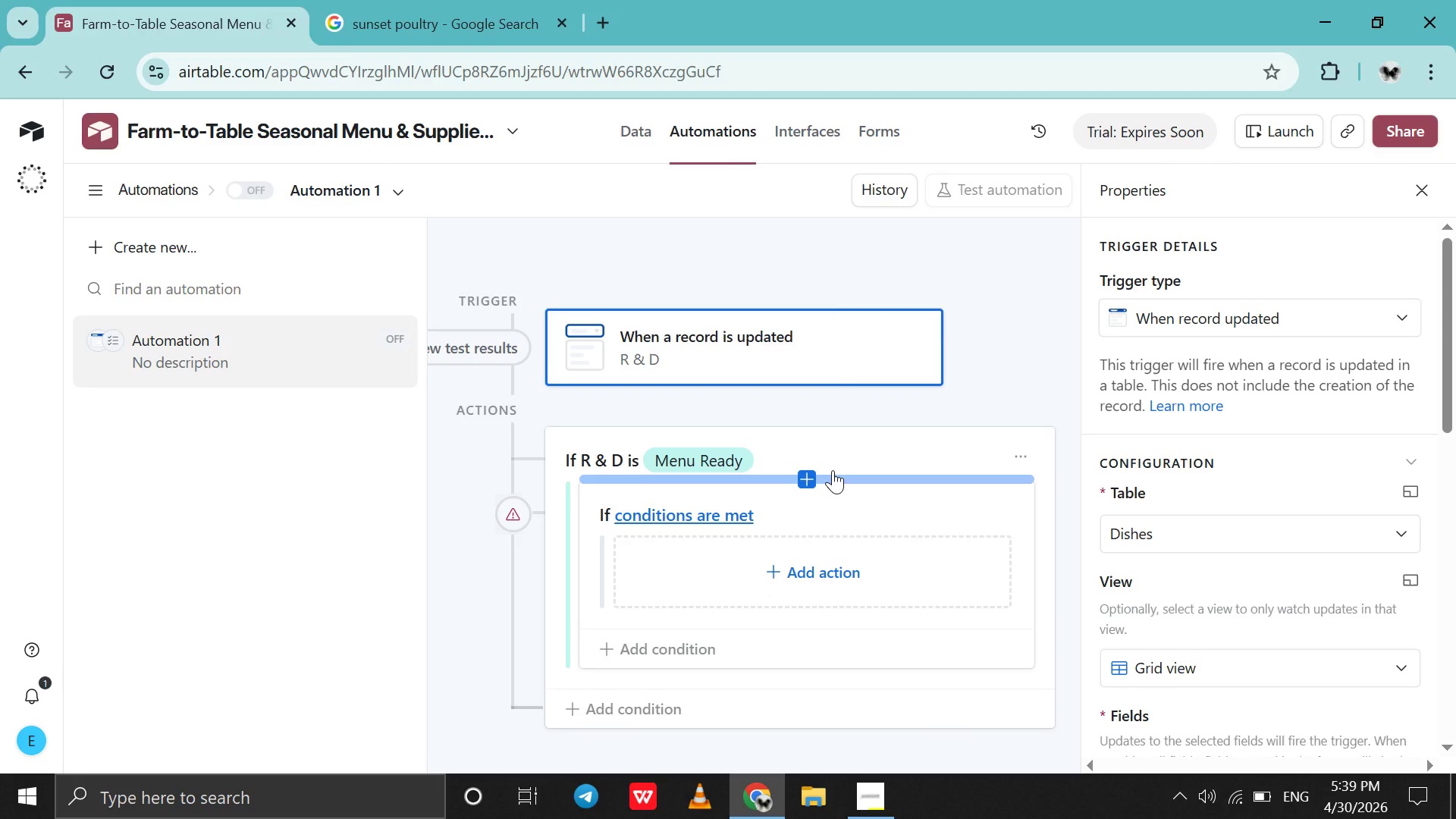 
wait(6.43)
 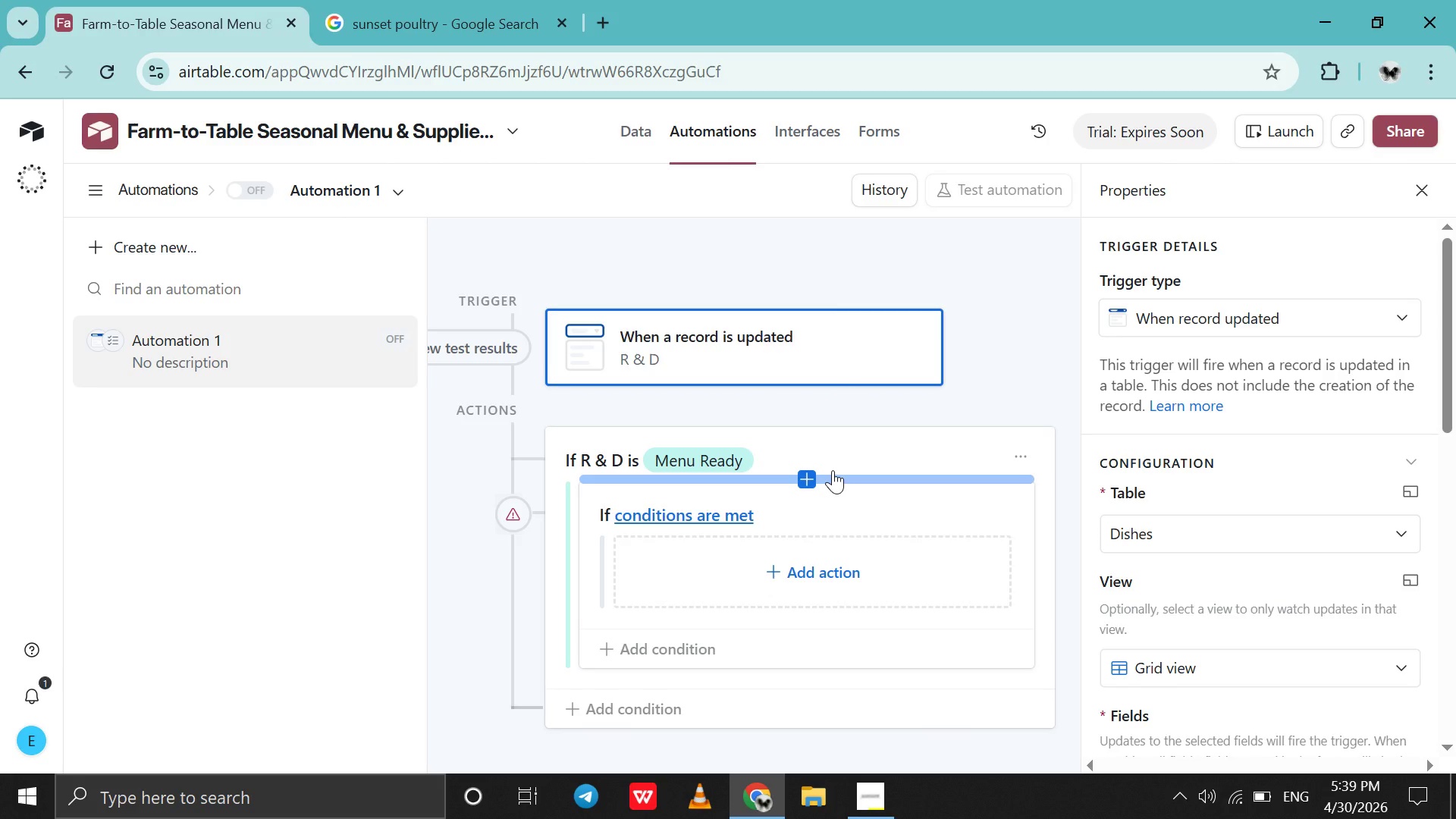 
left_click([803, 560])
 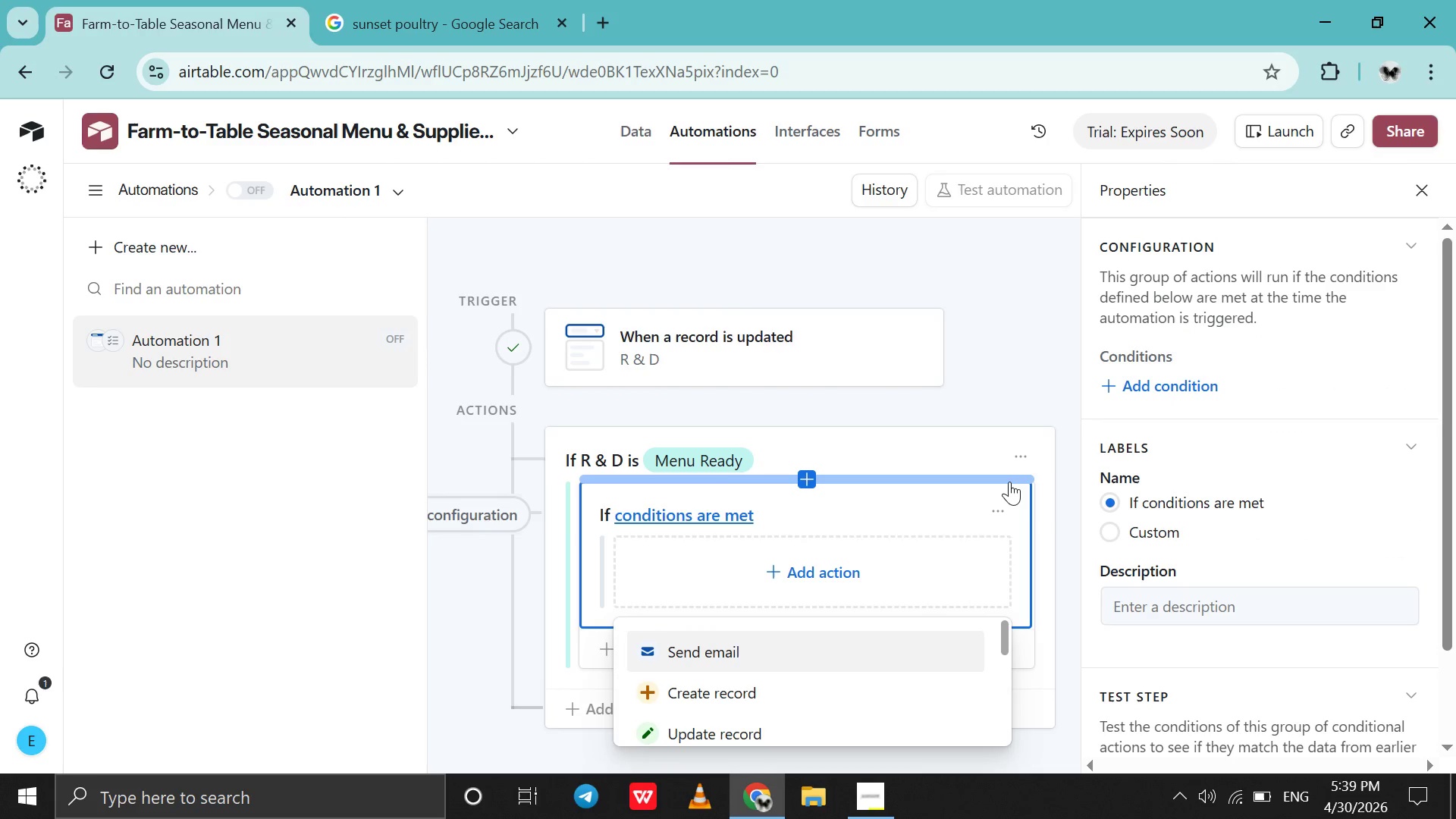 
left_click([994, 508])
 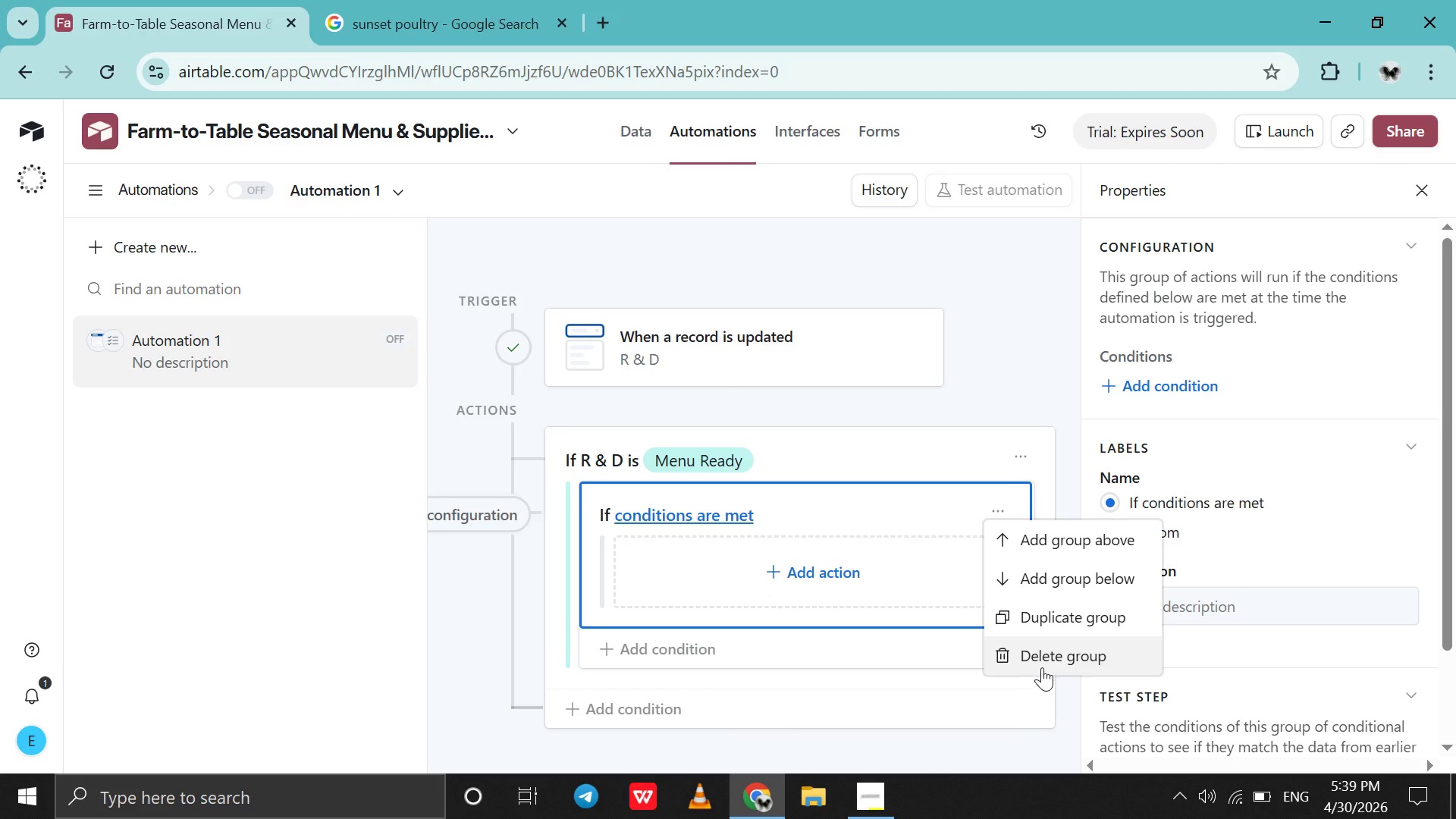 
left_click([1042, 667])
 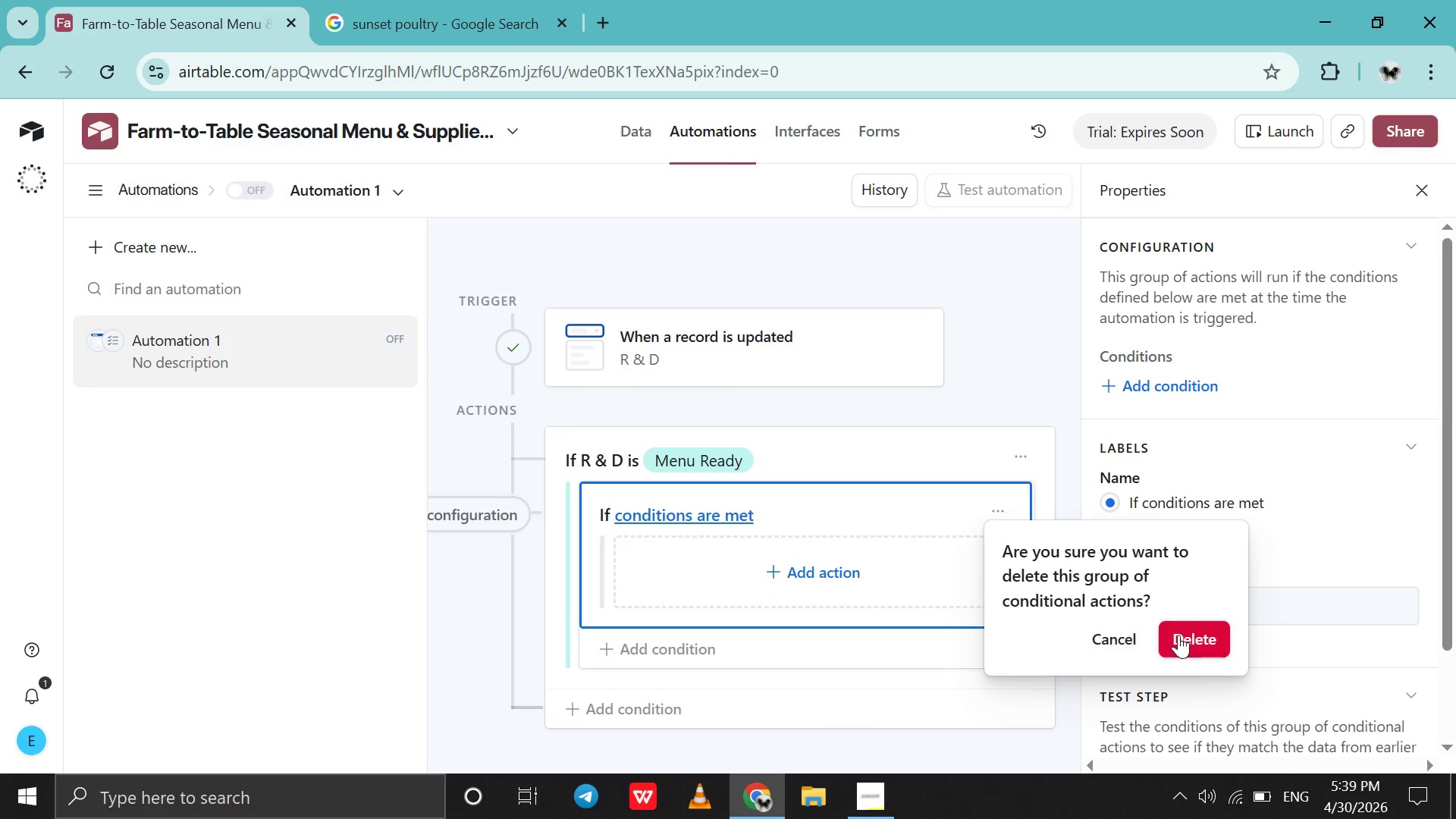 
left_click([1178, 635])
 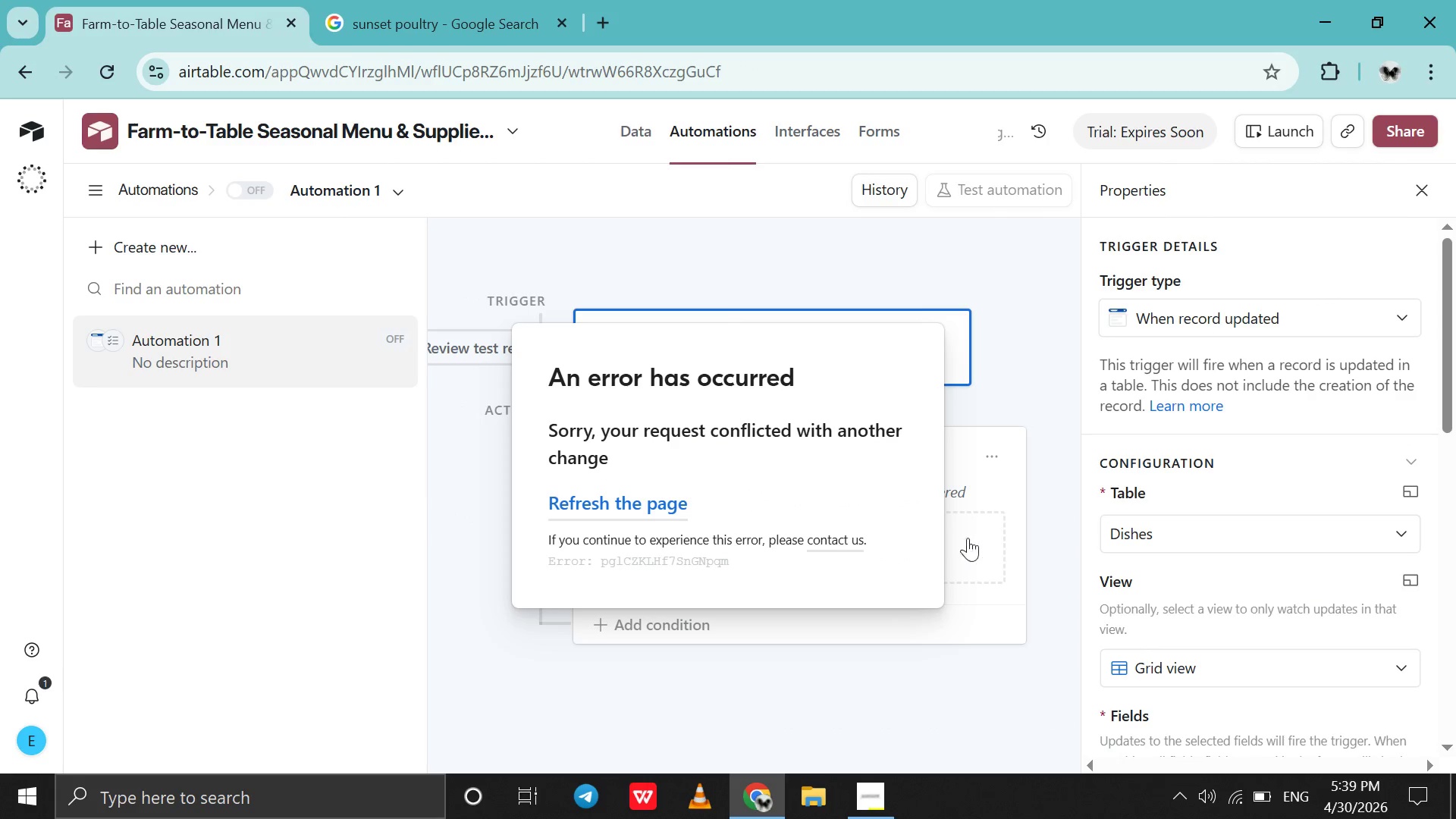 
left_click([961, 547])
 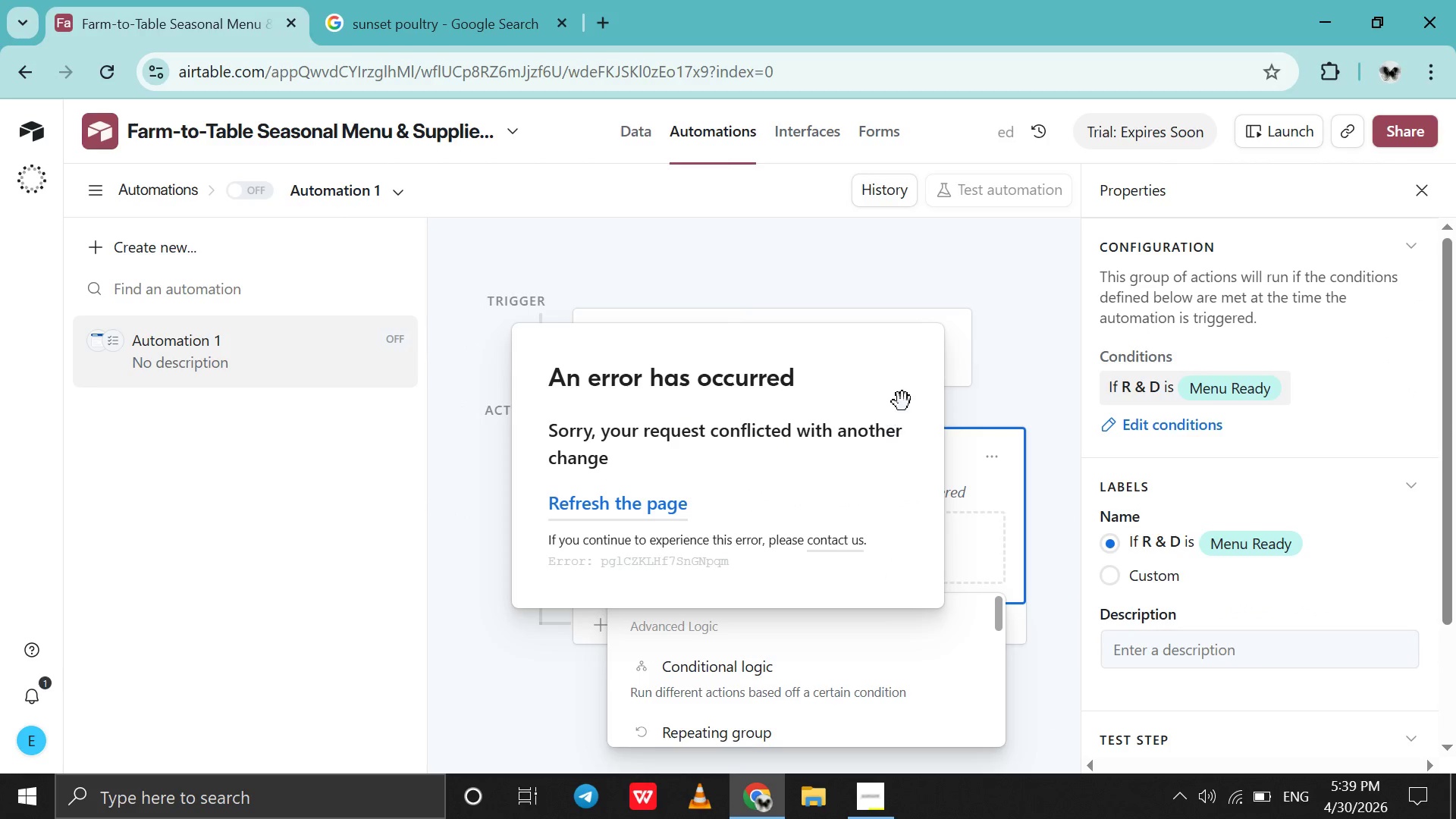 
left_click_drag(start_coordinate=[905, 399], to_coordinate=[0, 581])
 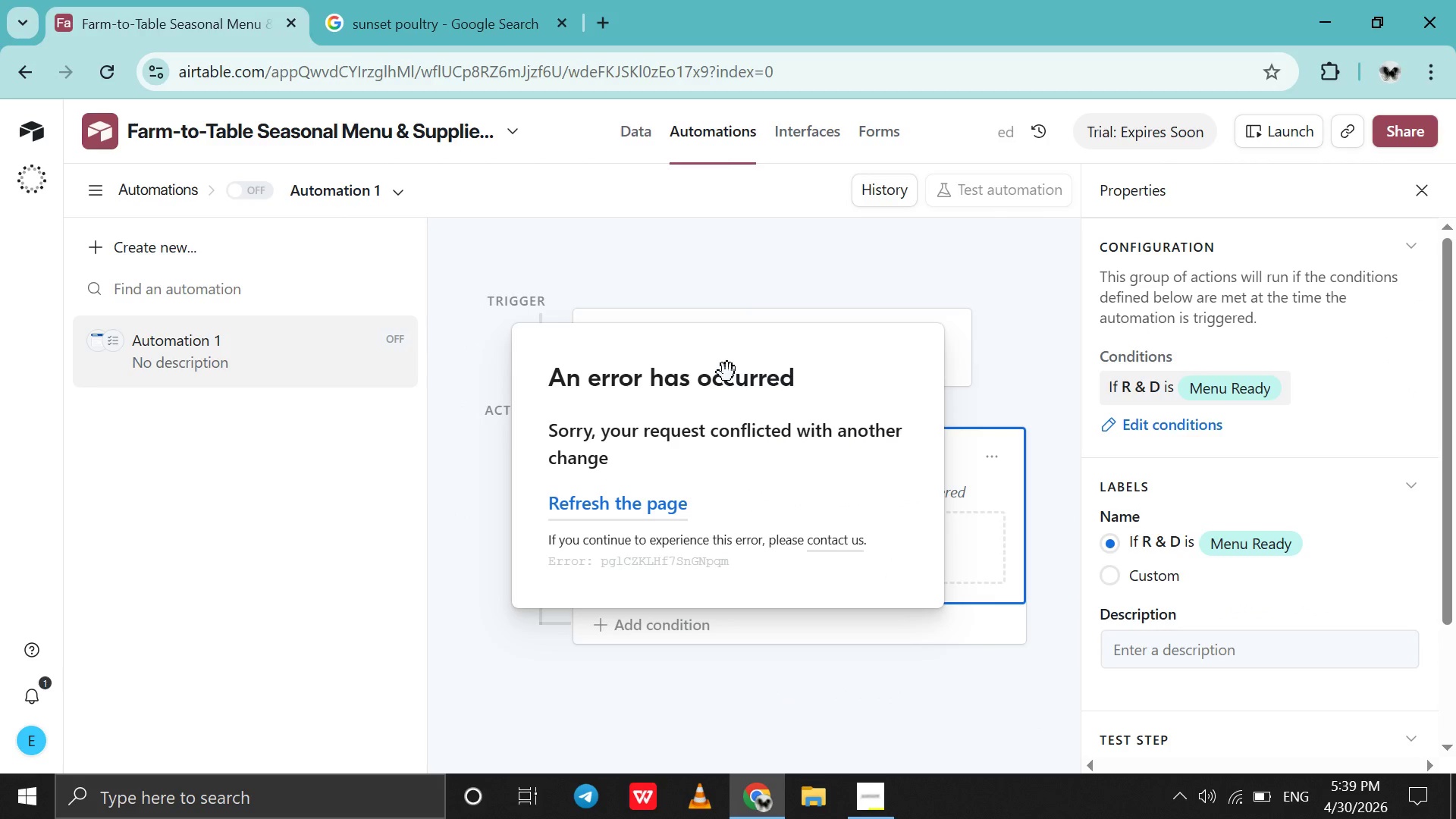 
left_click_drag(start_coordinate=[727, 372], to_coordinate=[0, 607])
 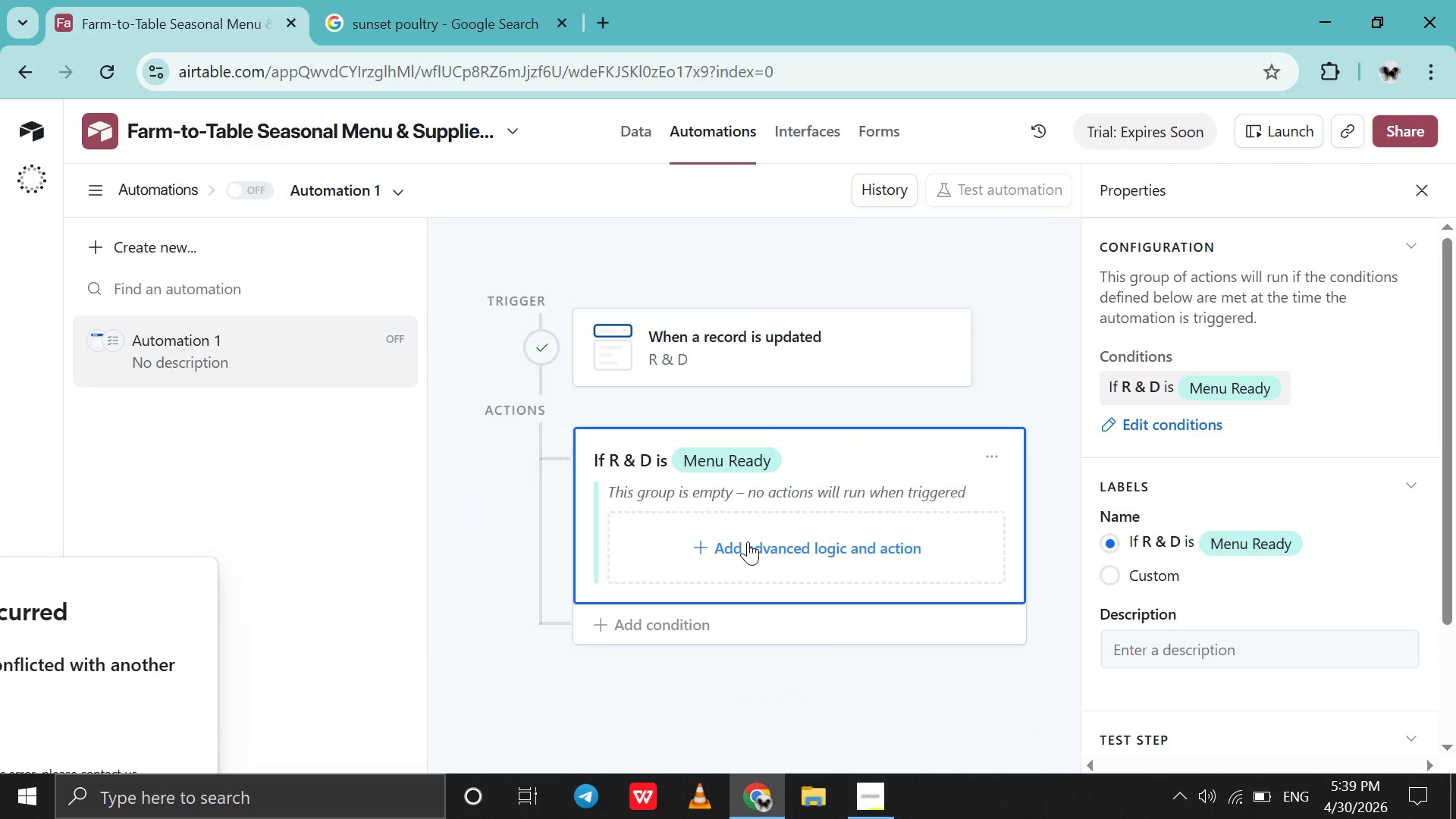 
left_click([748, 541])
 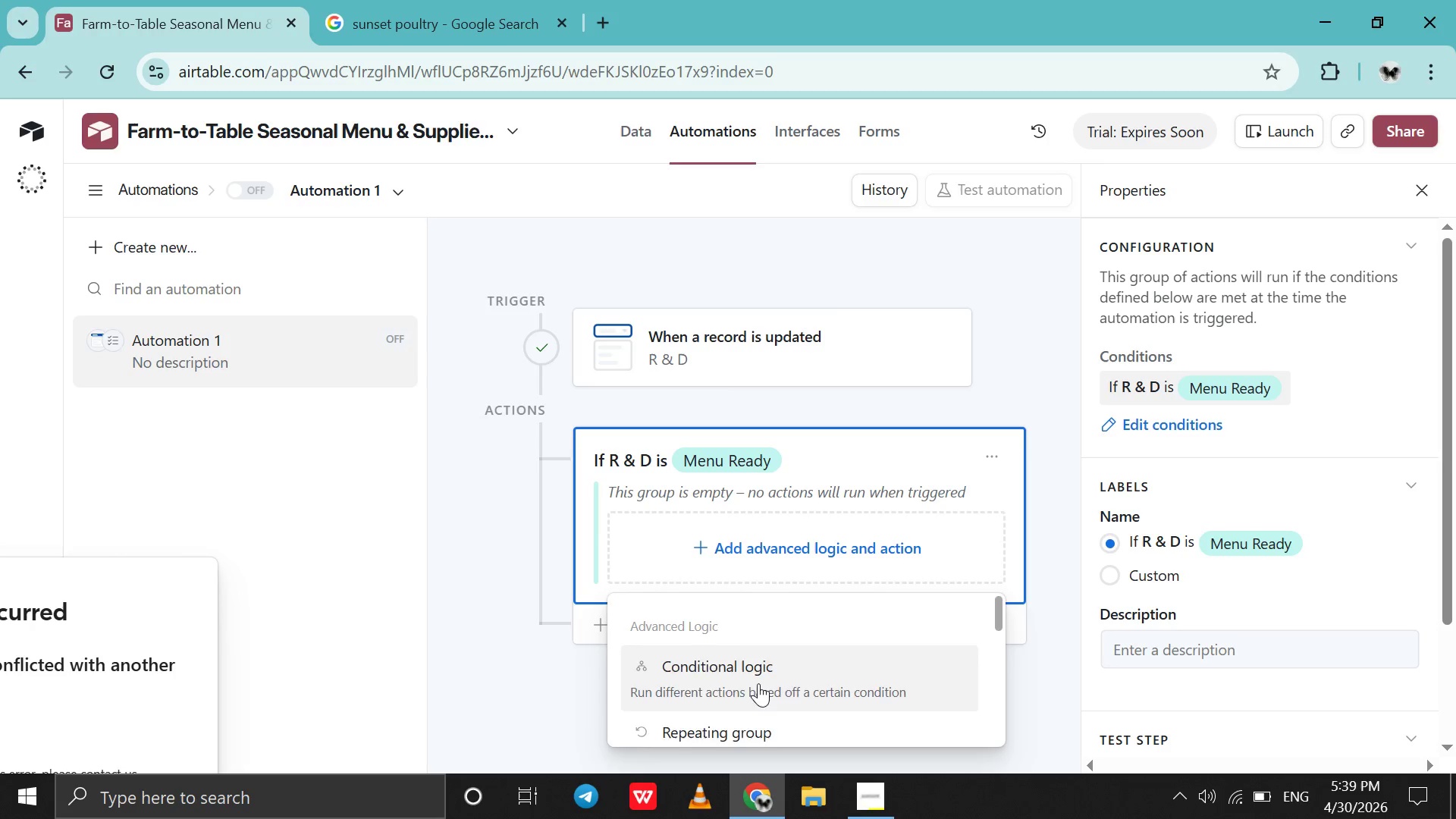 
scroll: coordinate [758, 683], scroll_direction: down, amount: 8.0
 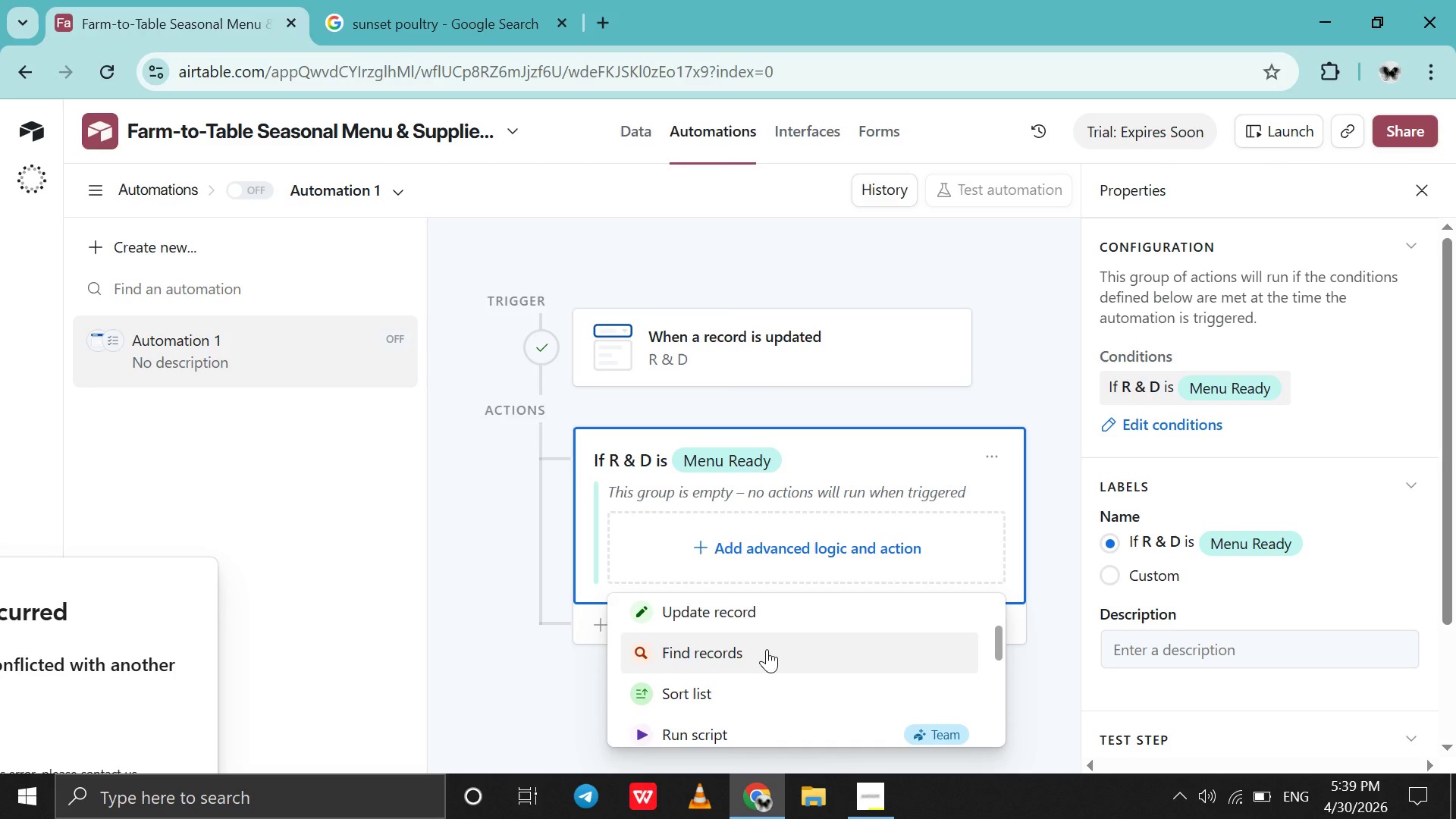 
left_click([767, 649])
 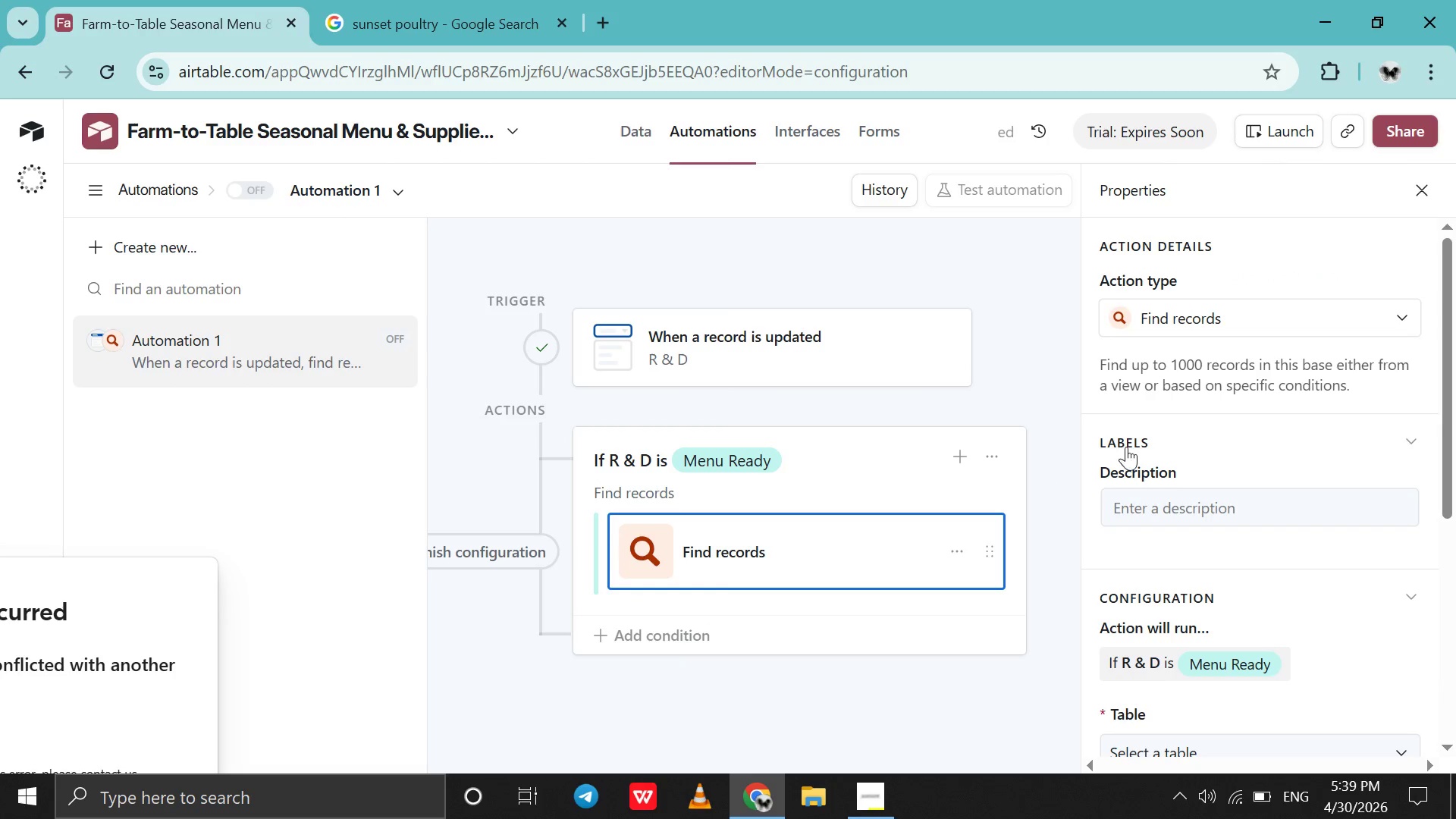 
left_click([1164, 507])
 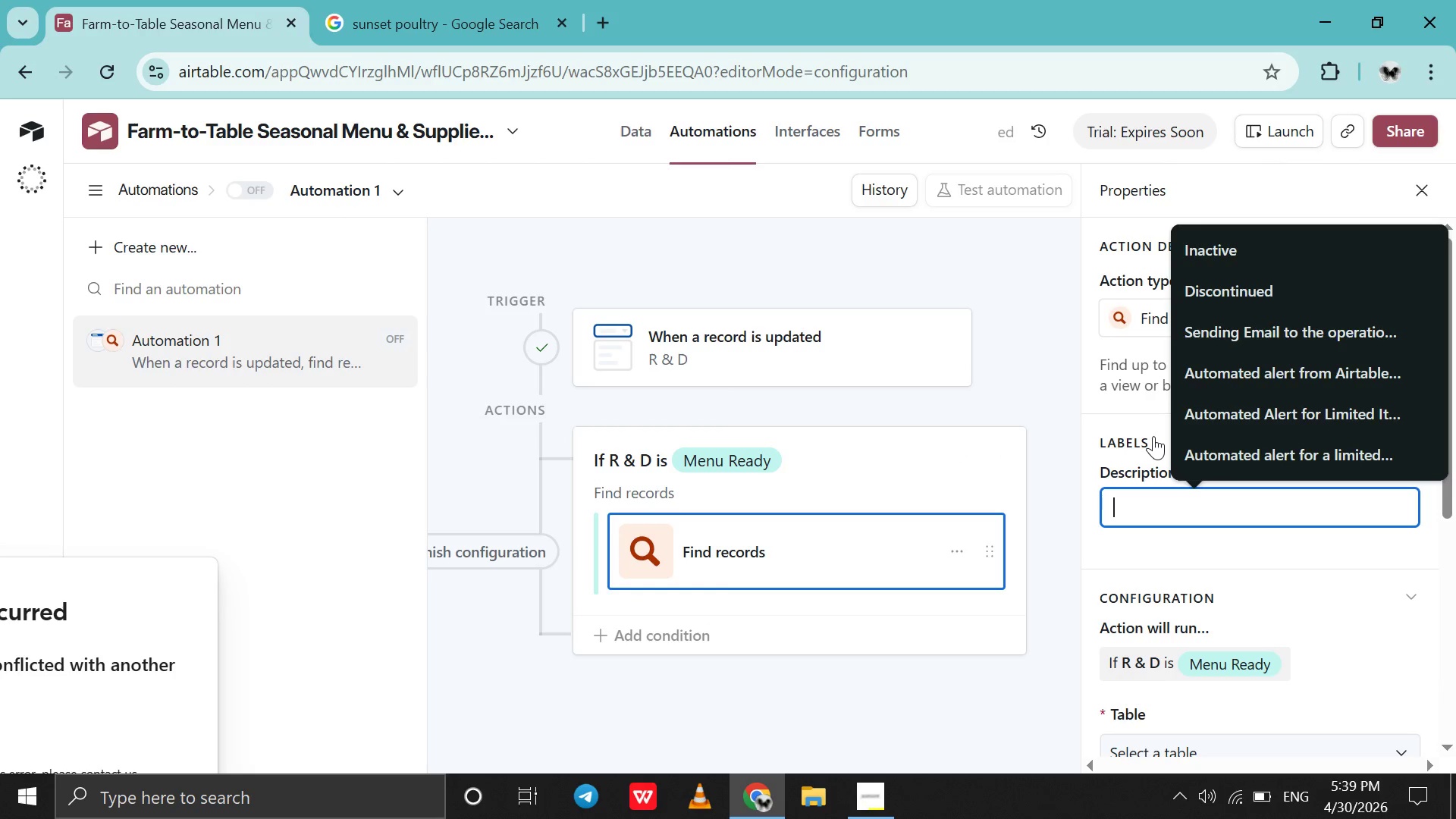 
left_click([1153, 436])
 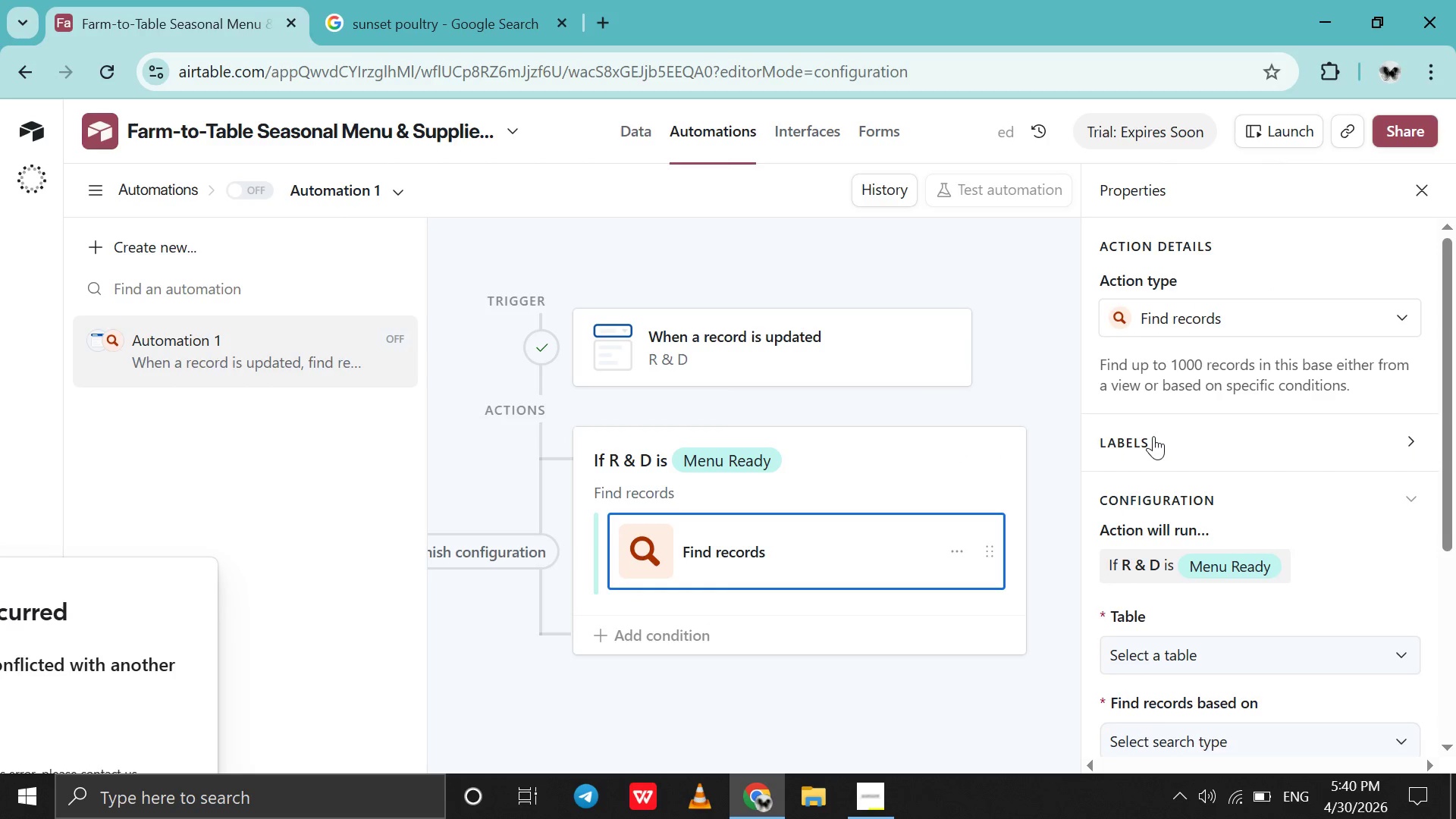 
scroll: coordinate [1153, 436], scroll_direction: down, amount: 5.0
 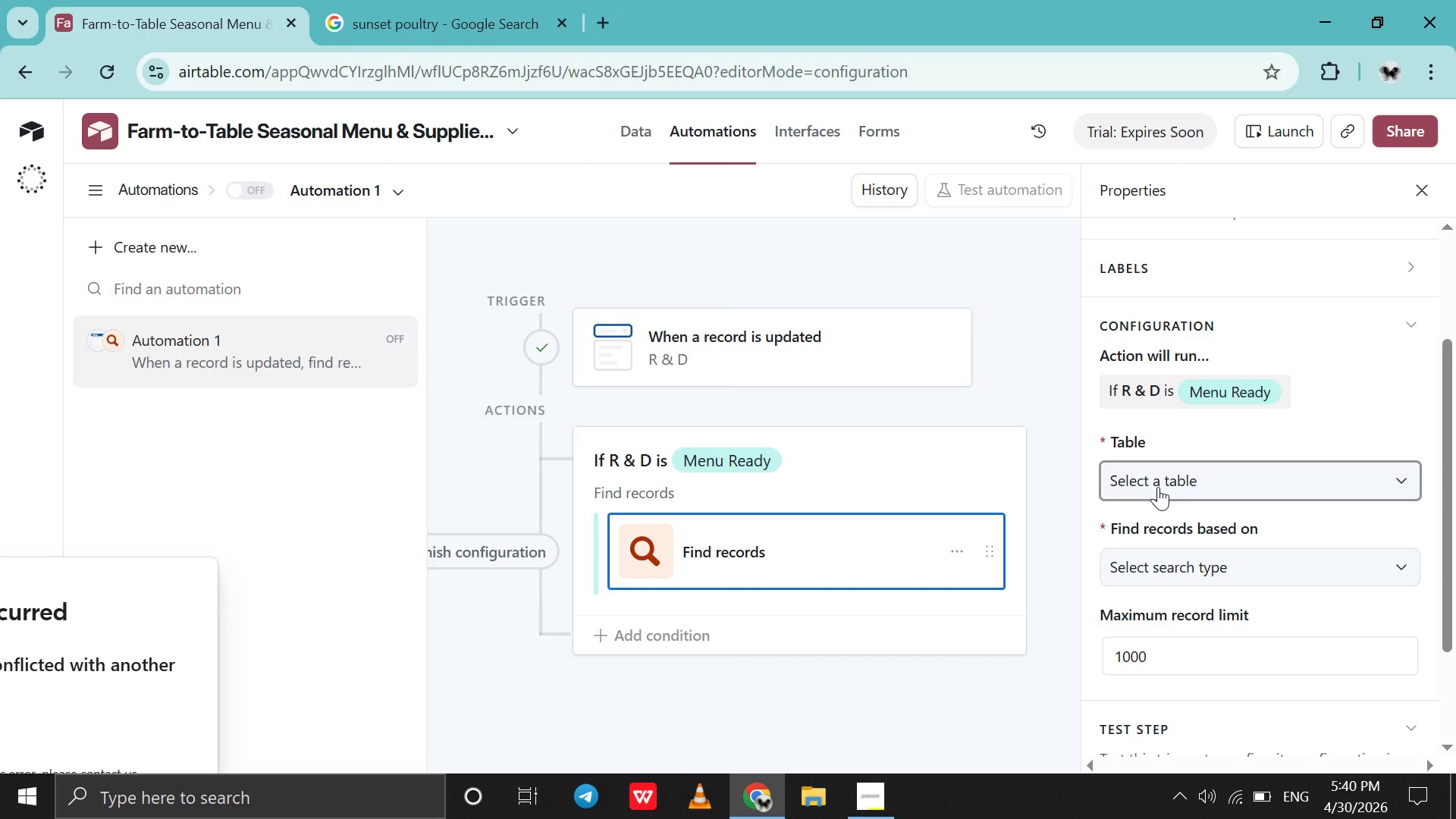 
left_click([1158, 487])
 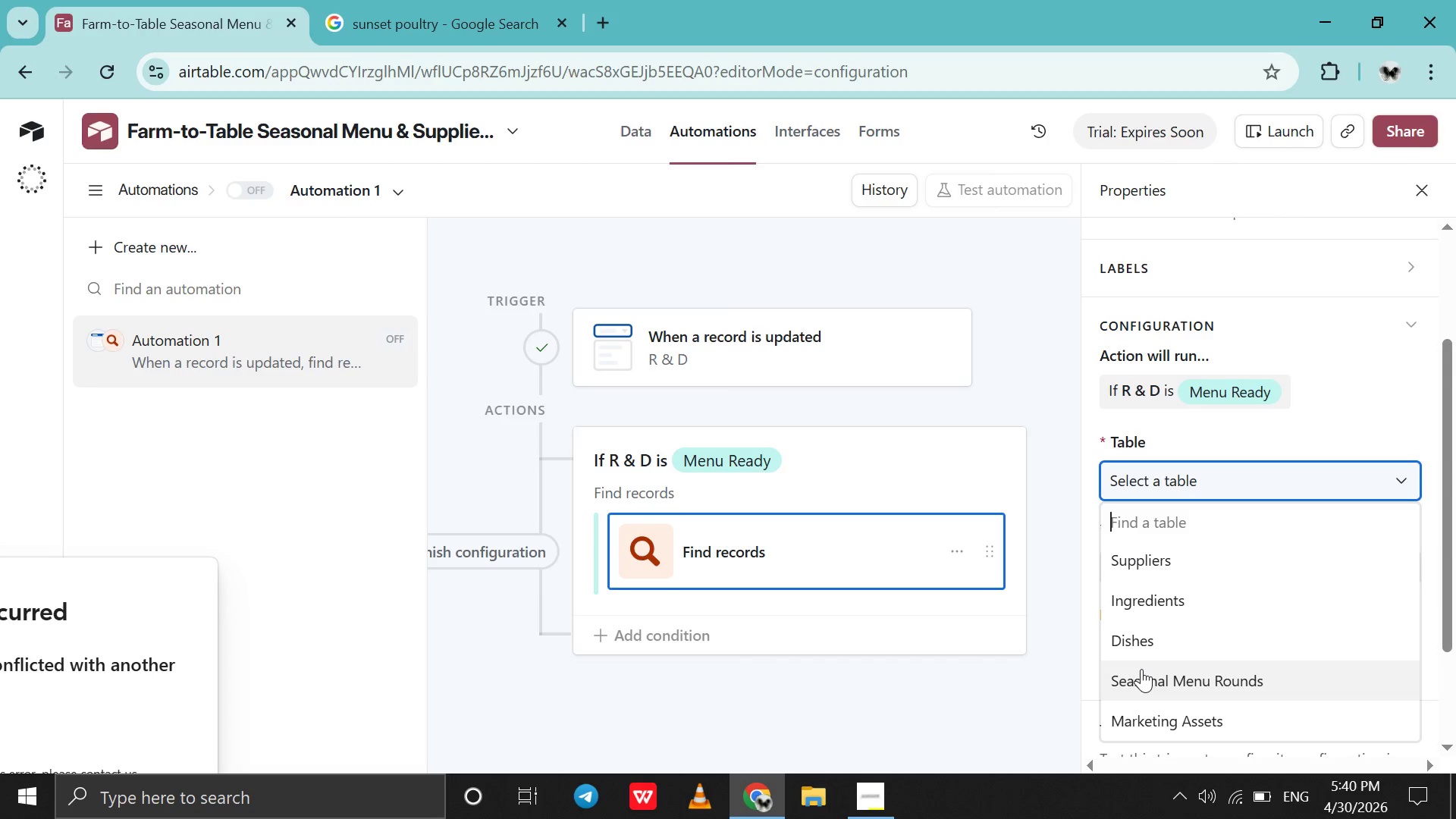 
left_click([1141, 669])
 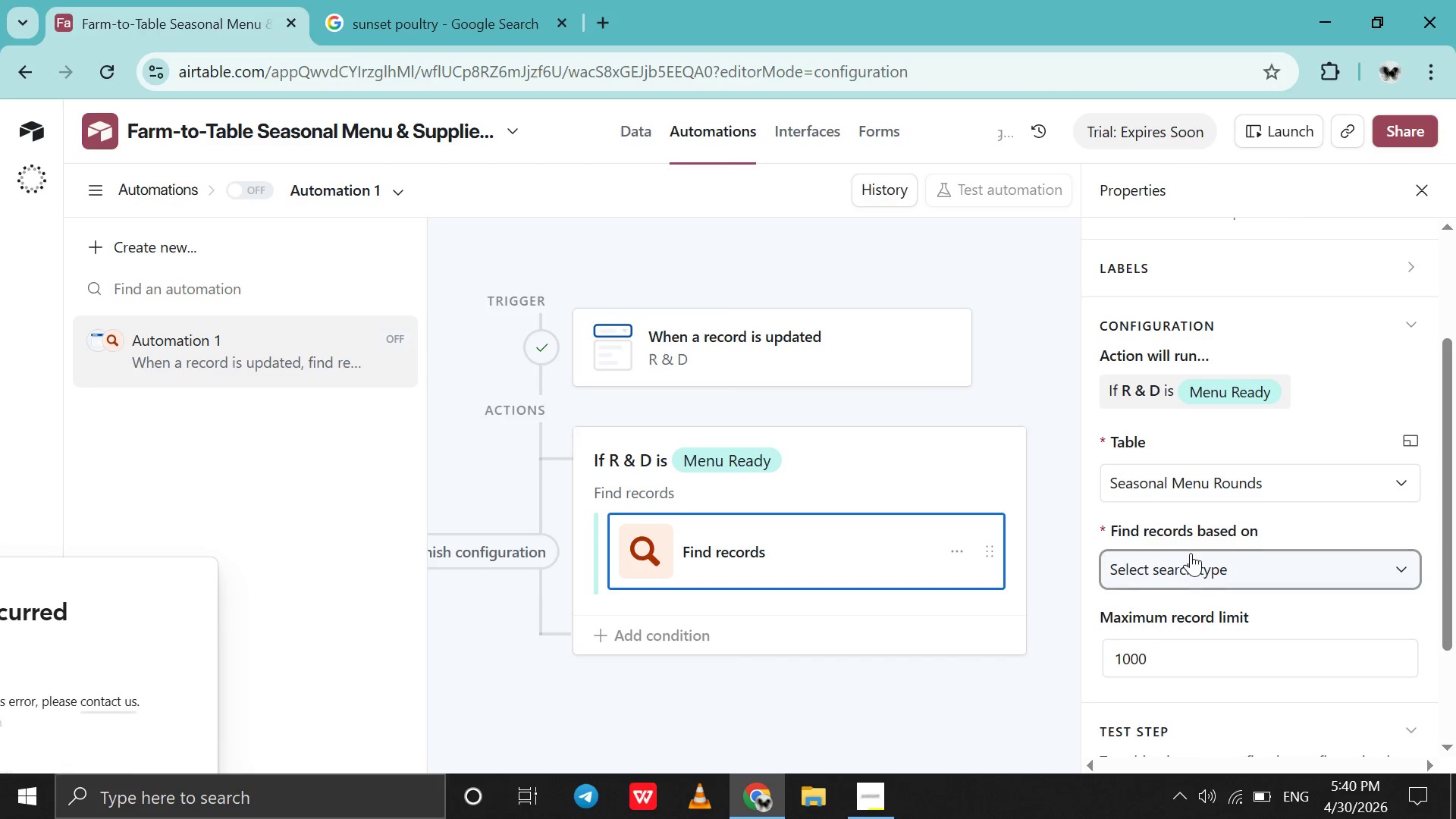 
scroll: coordinate [1191, 553], scroll_direction: down, amount: 4.0
 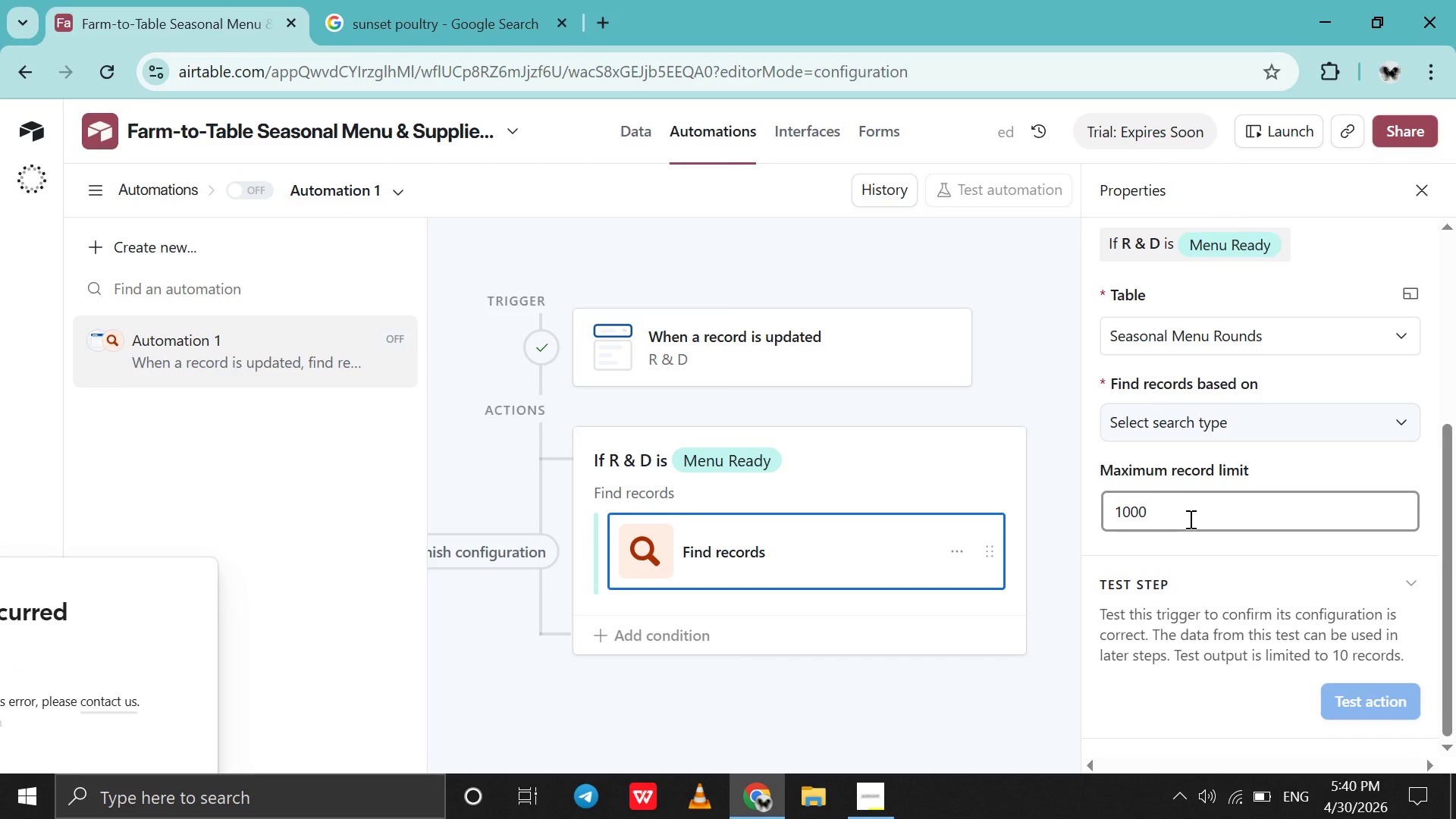 
left_click([1189, 519])
 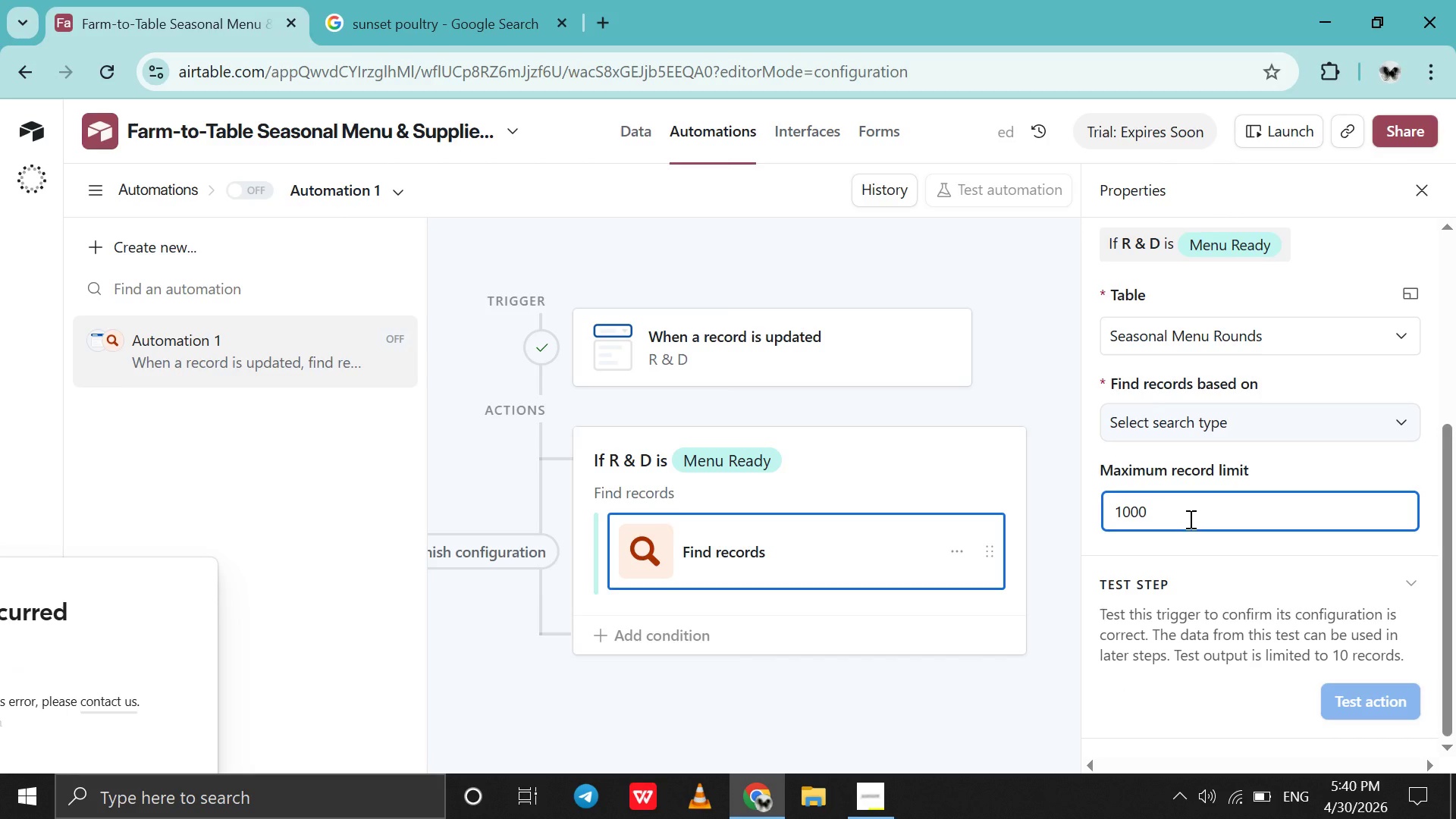 
scroll: coordinate [1189, 519], scroll_direction: none, amount: 0.0
 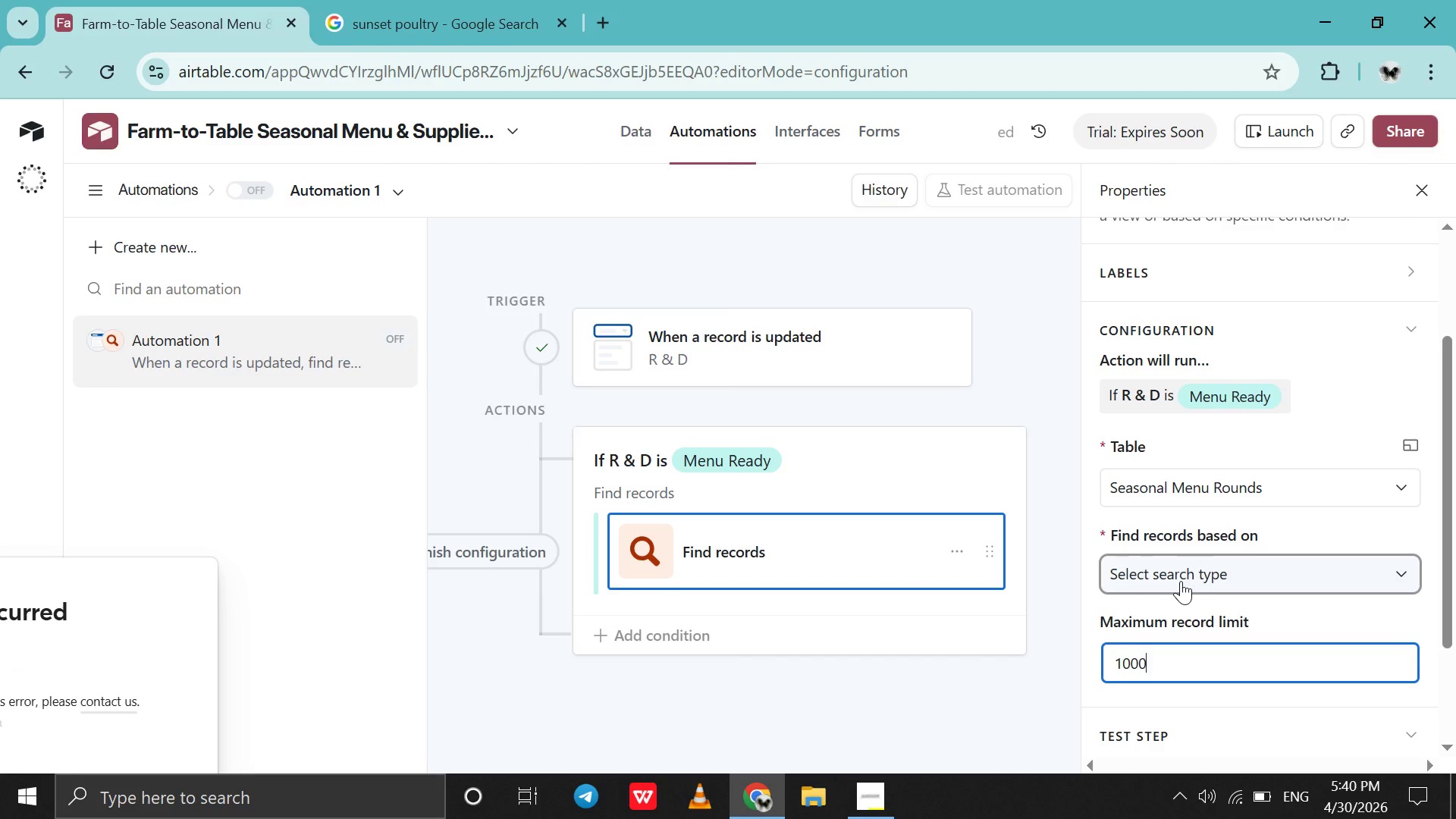 
left_click([1181, 581])
 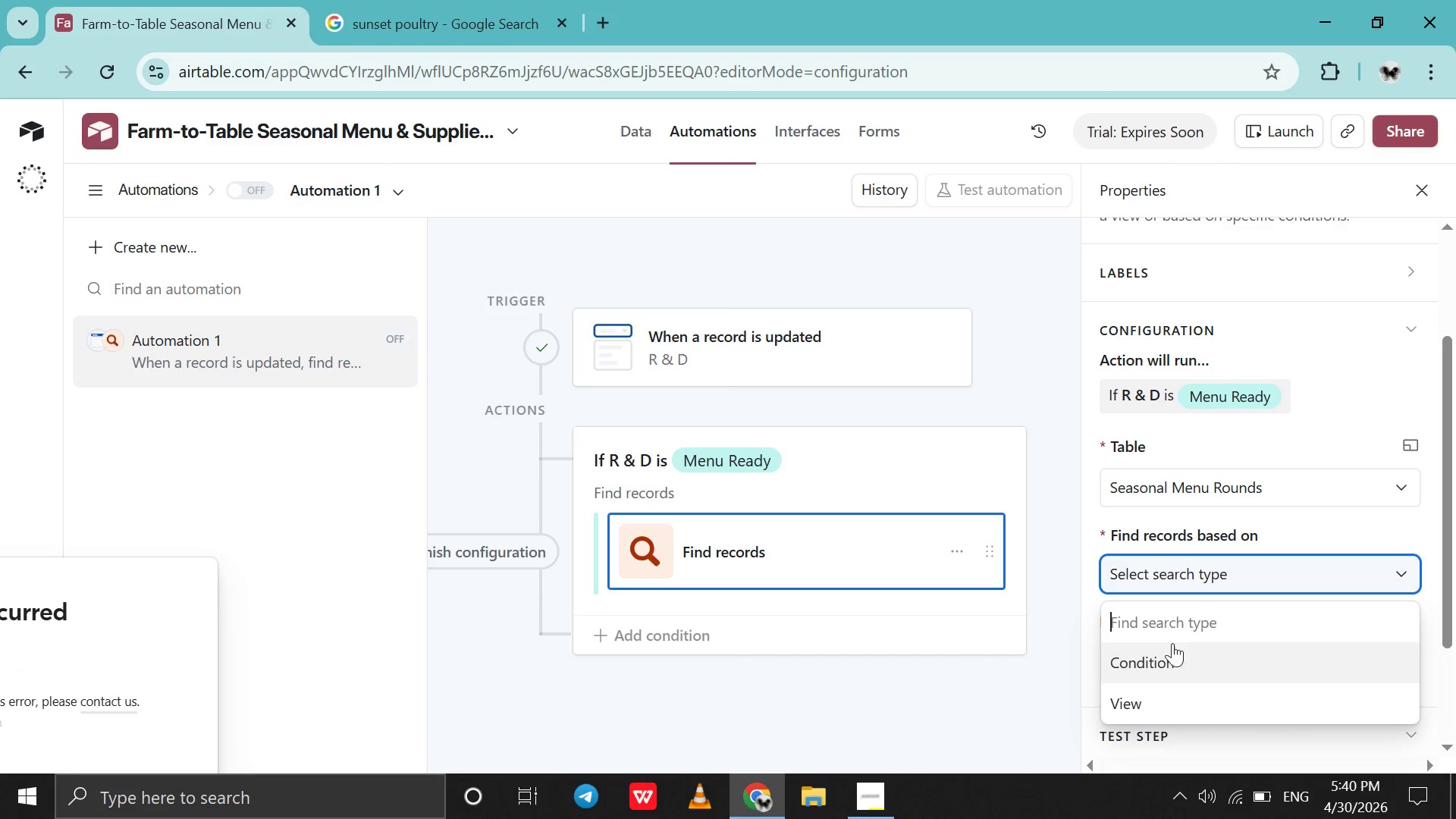 
scroll: coordinate [1169, 665], scroll_direction: down, amount: 2.0
 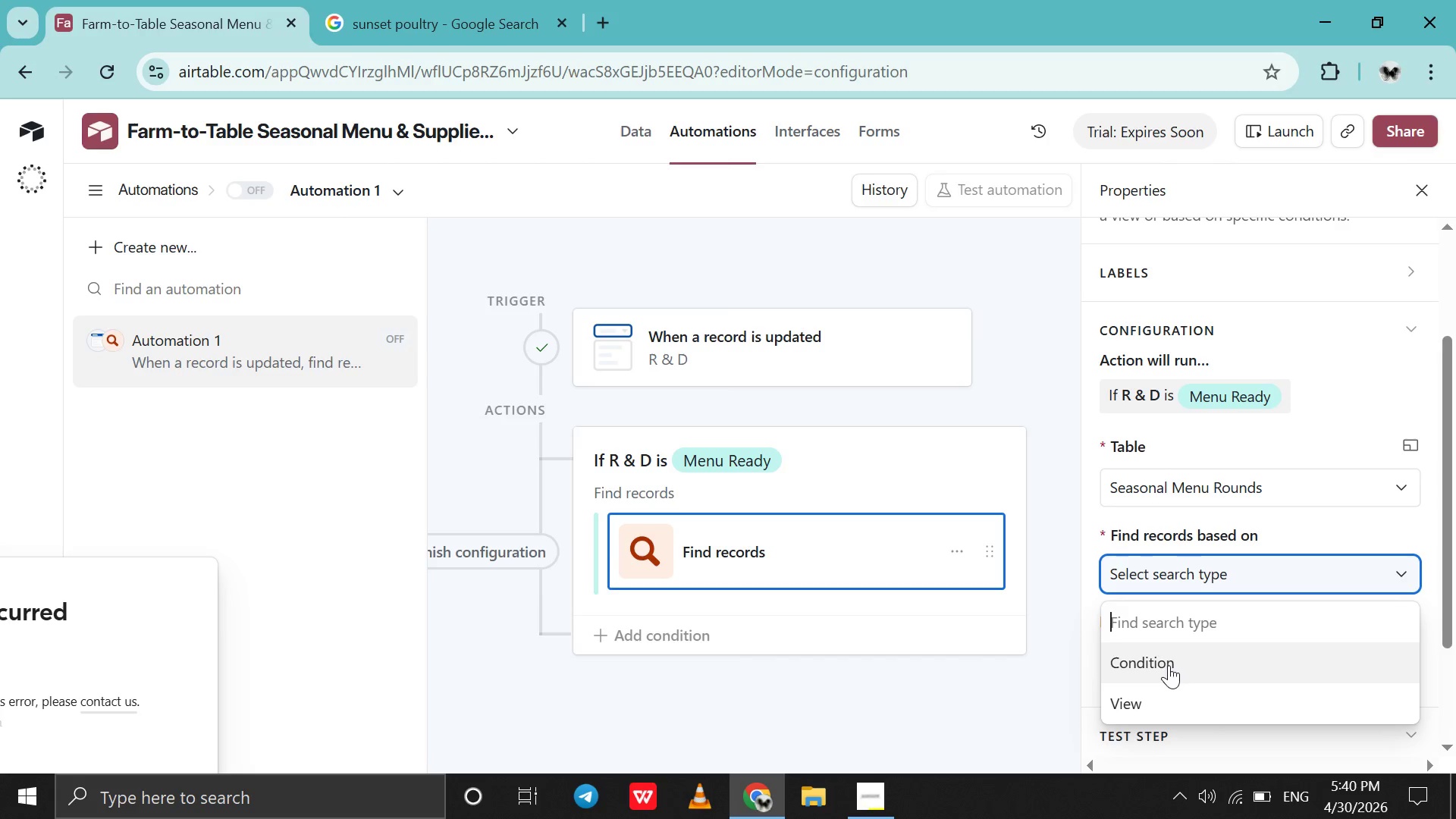 
wait(7.55)
 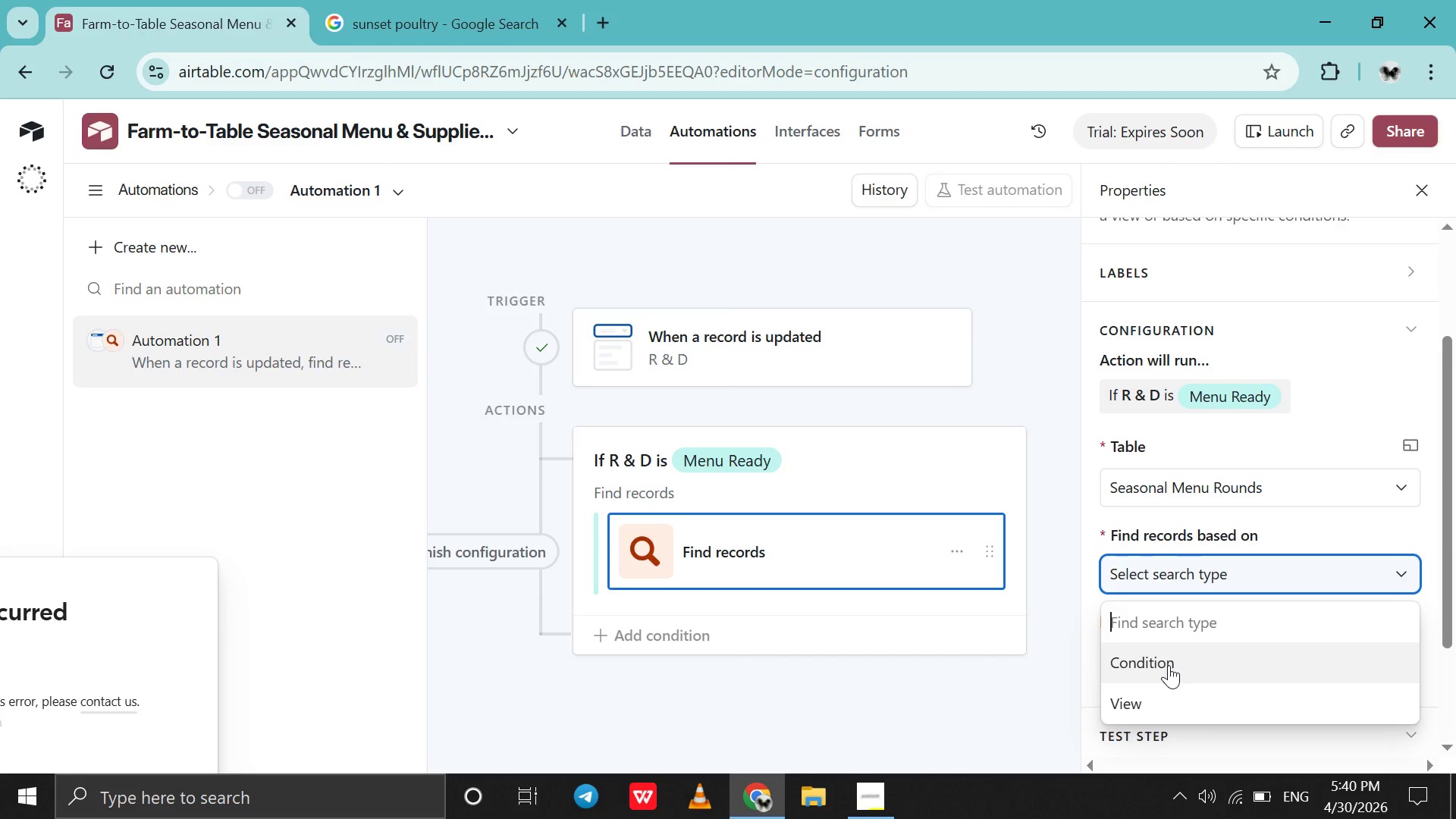 
left_click([1169, 665])
 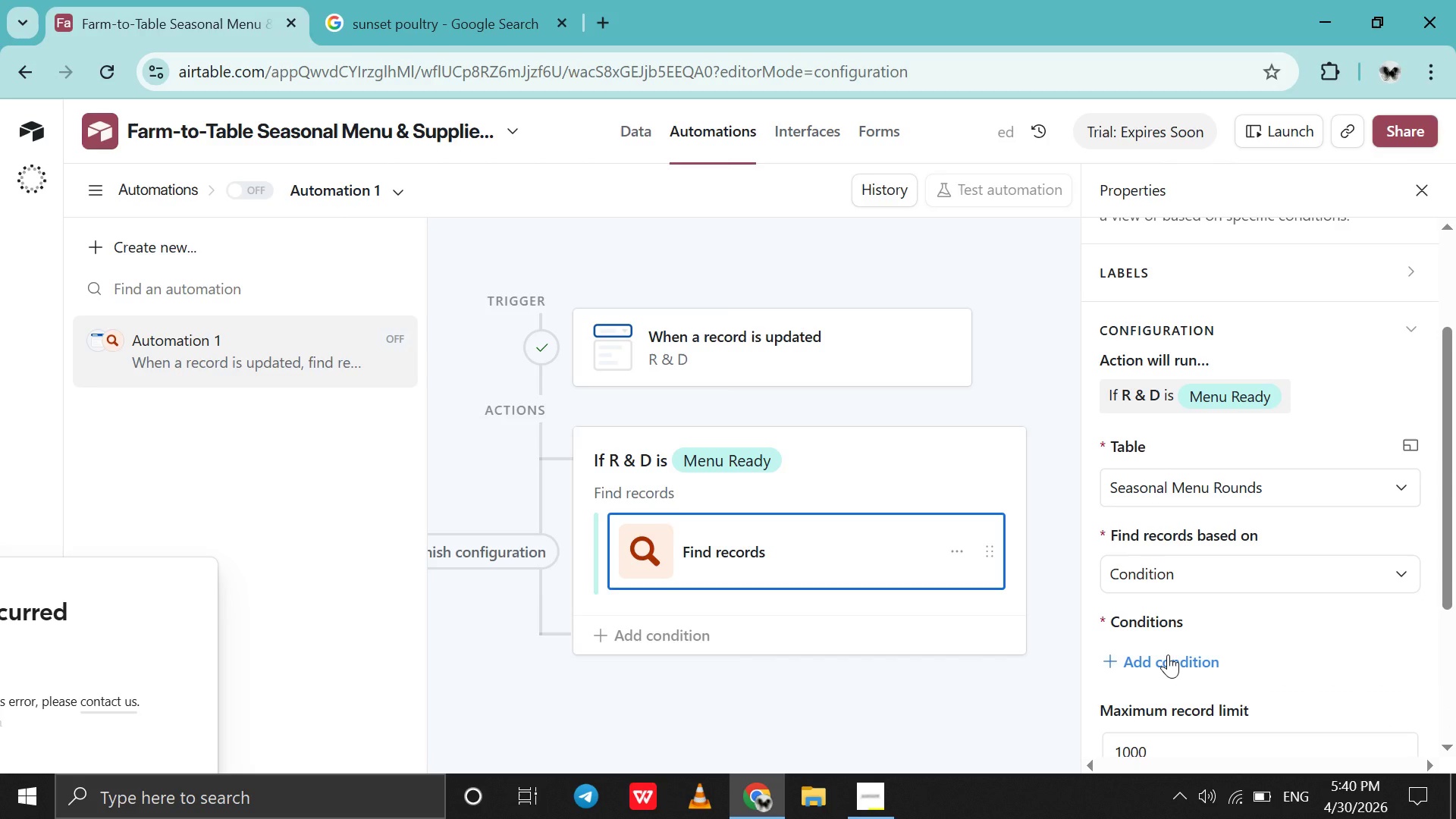 
left_click([1168, 654])
 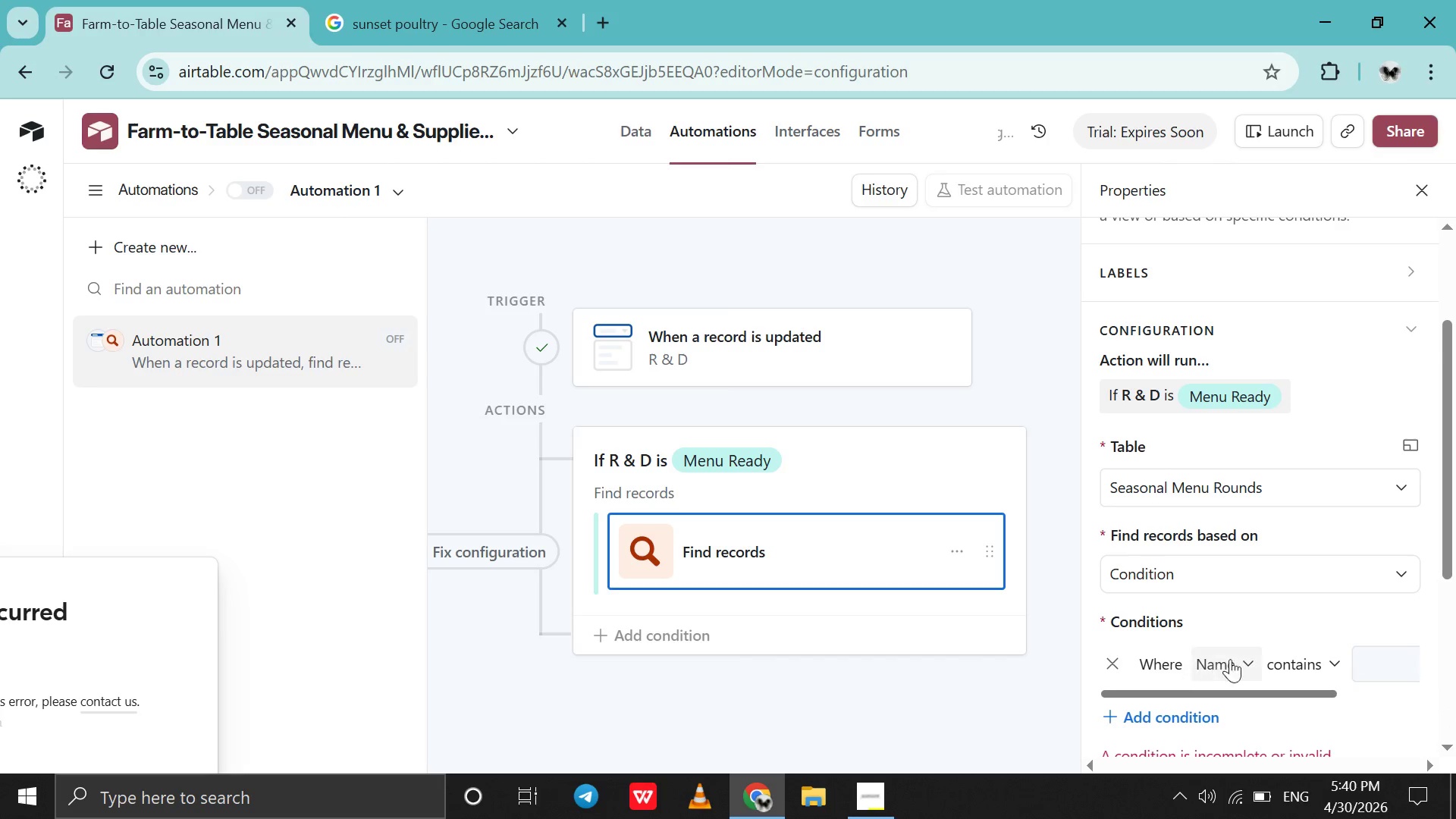 
left_click([1233, 658])
 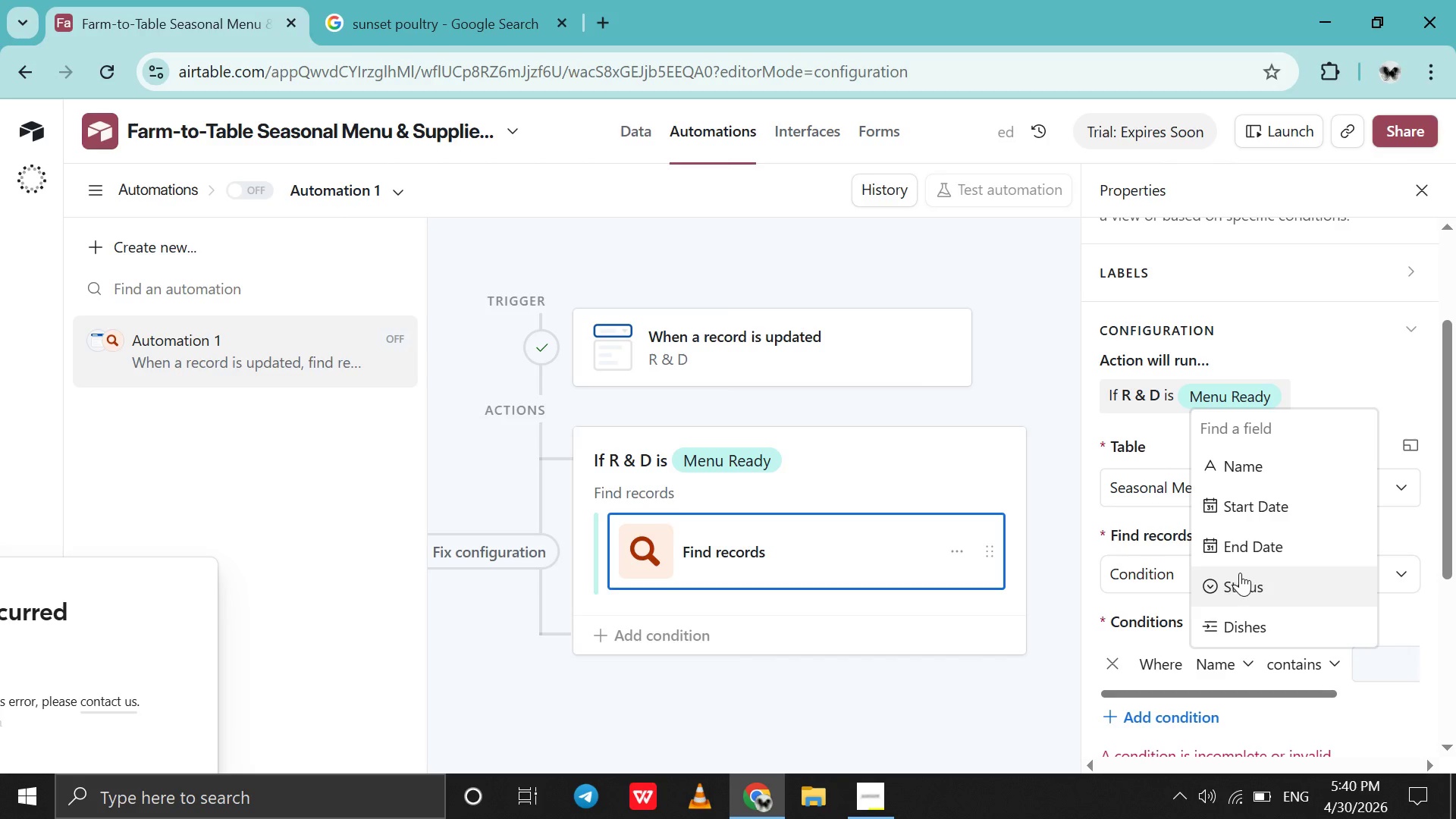 
left_click([1240, 573])
 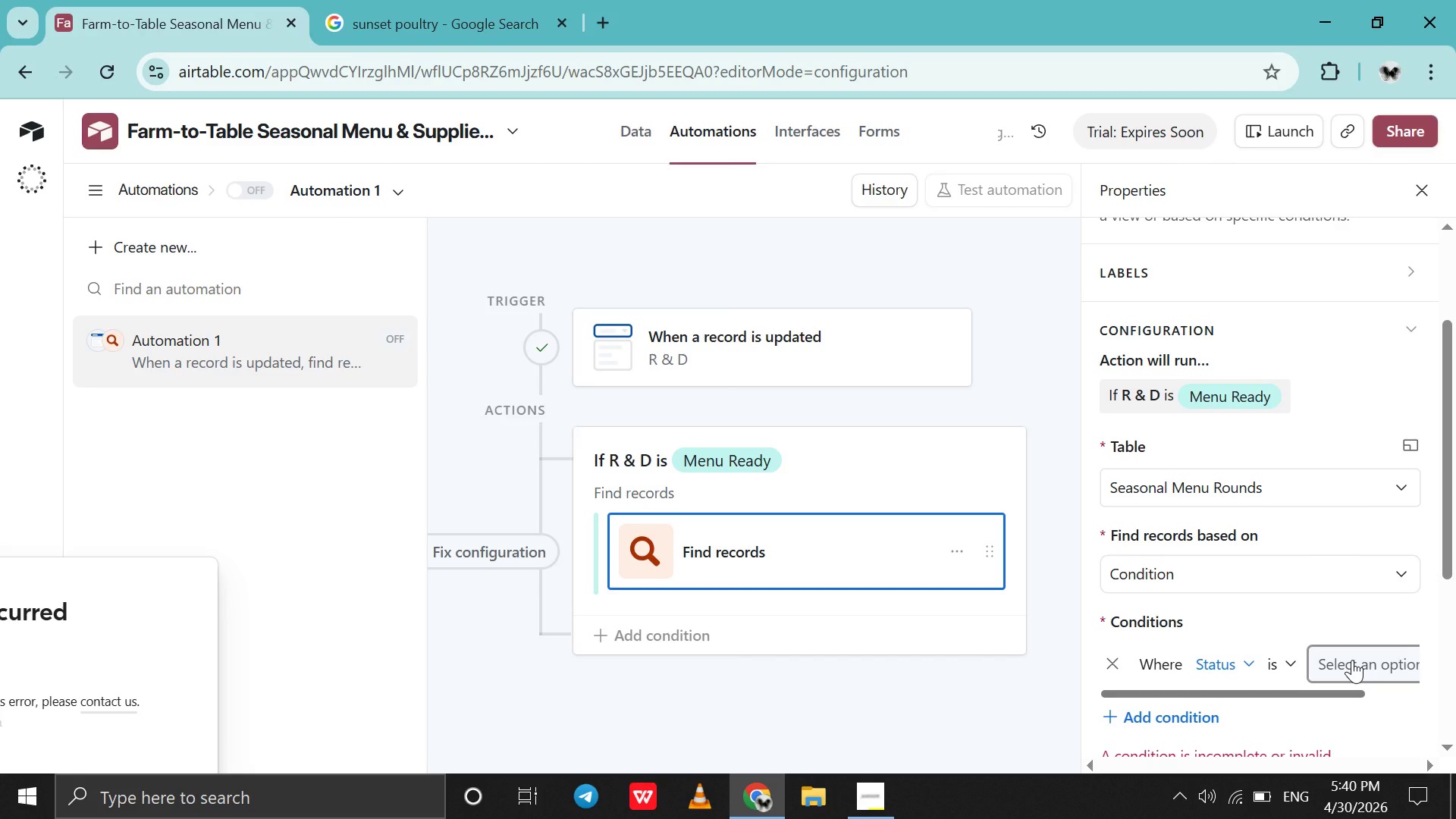 
left_click([1352, 660])
 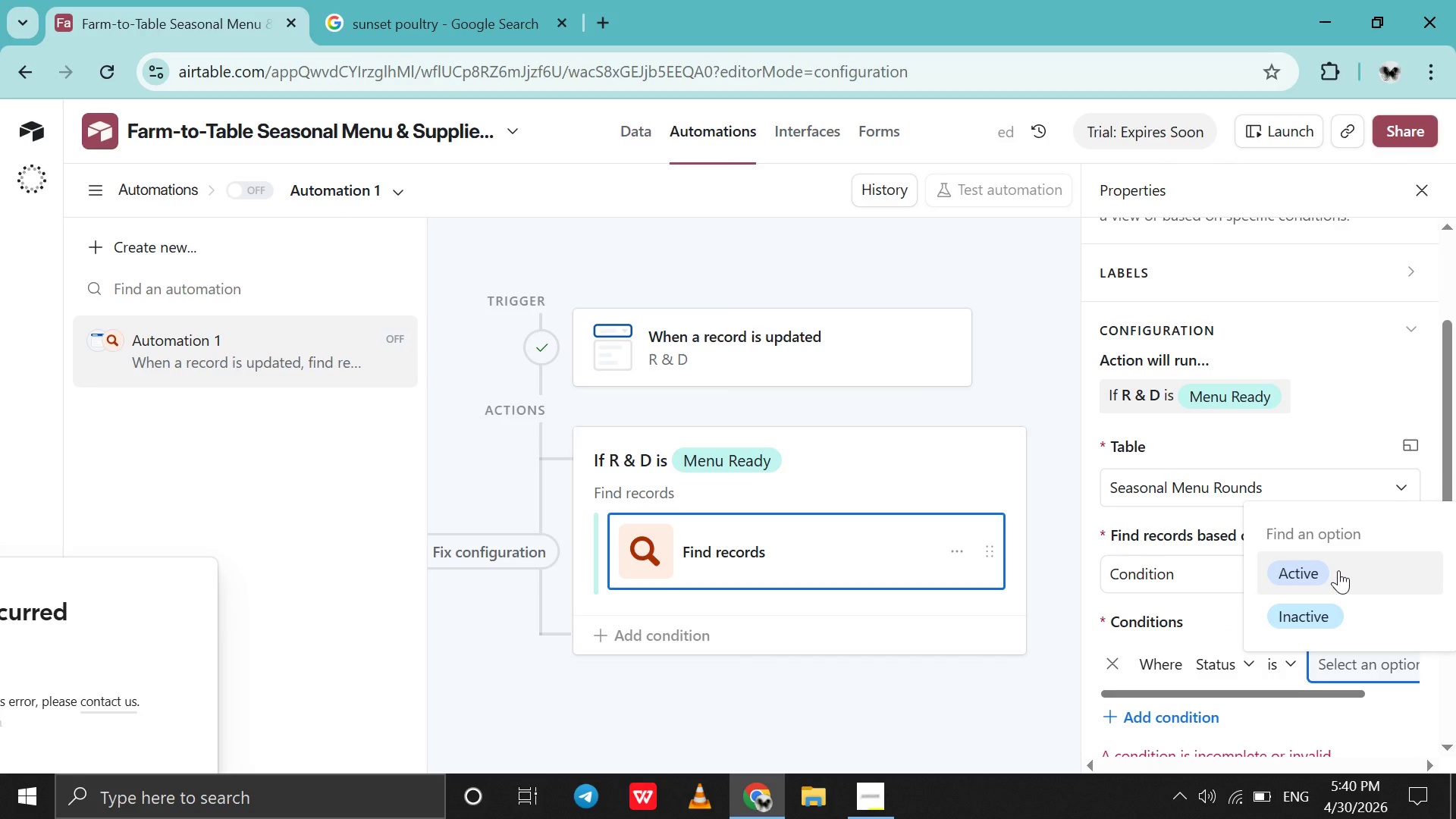 
left_click([1338, 570])
 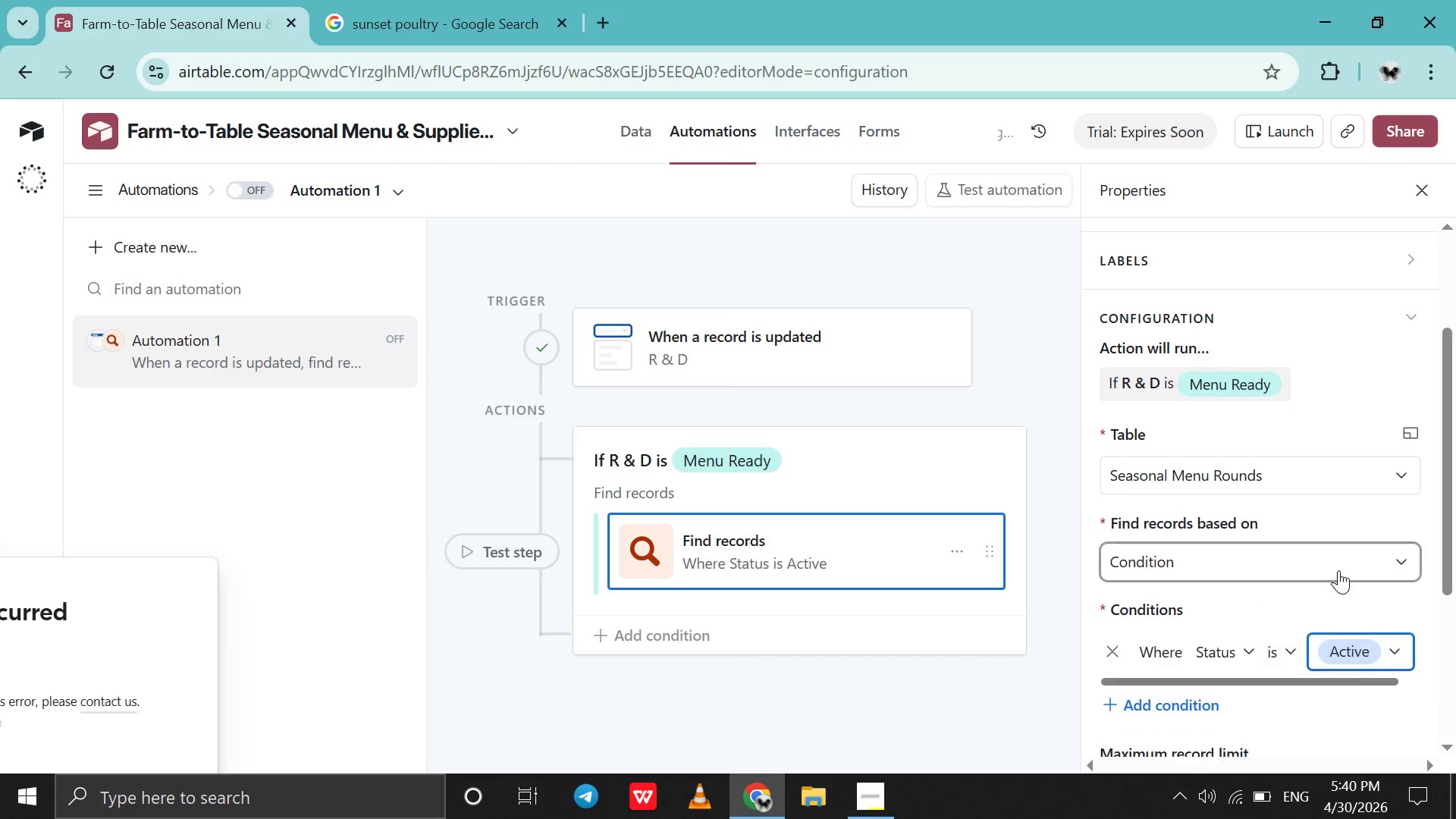 
scroll: coordinate [1338, 570], scroll_direction: down, amount: 8.0
 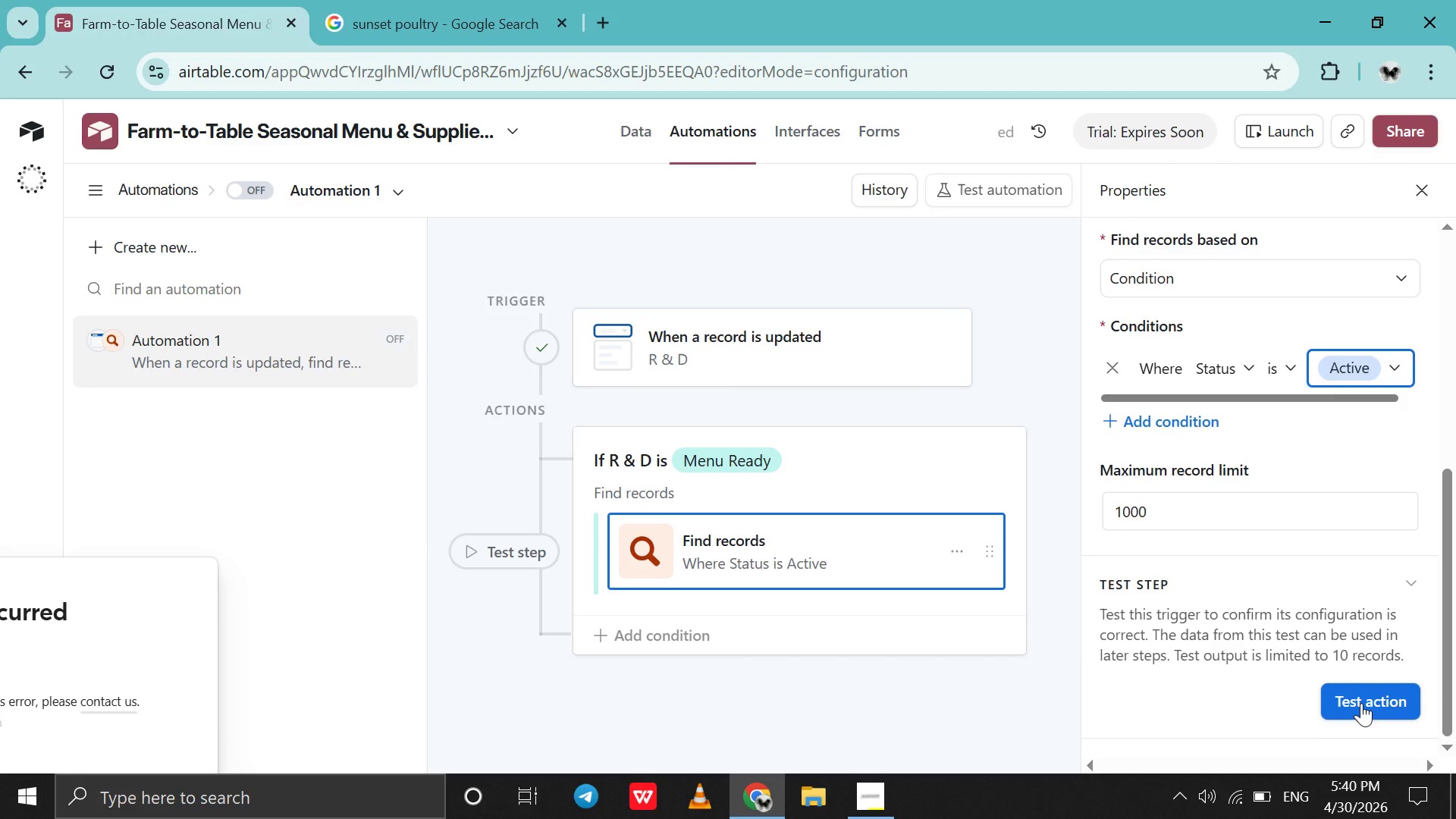 
left_click([1361, 703])
 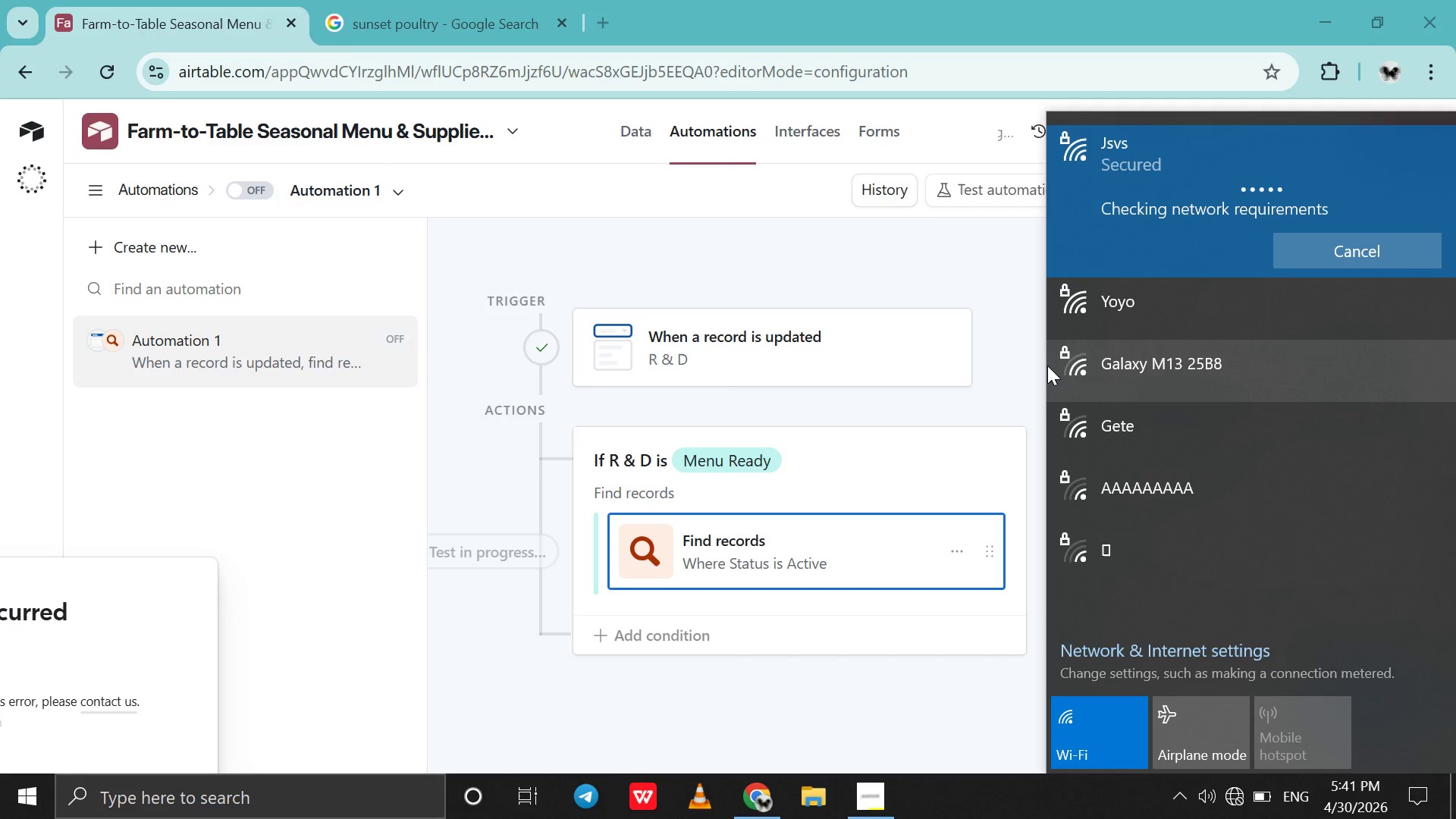 
wait(77.05)
 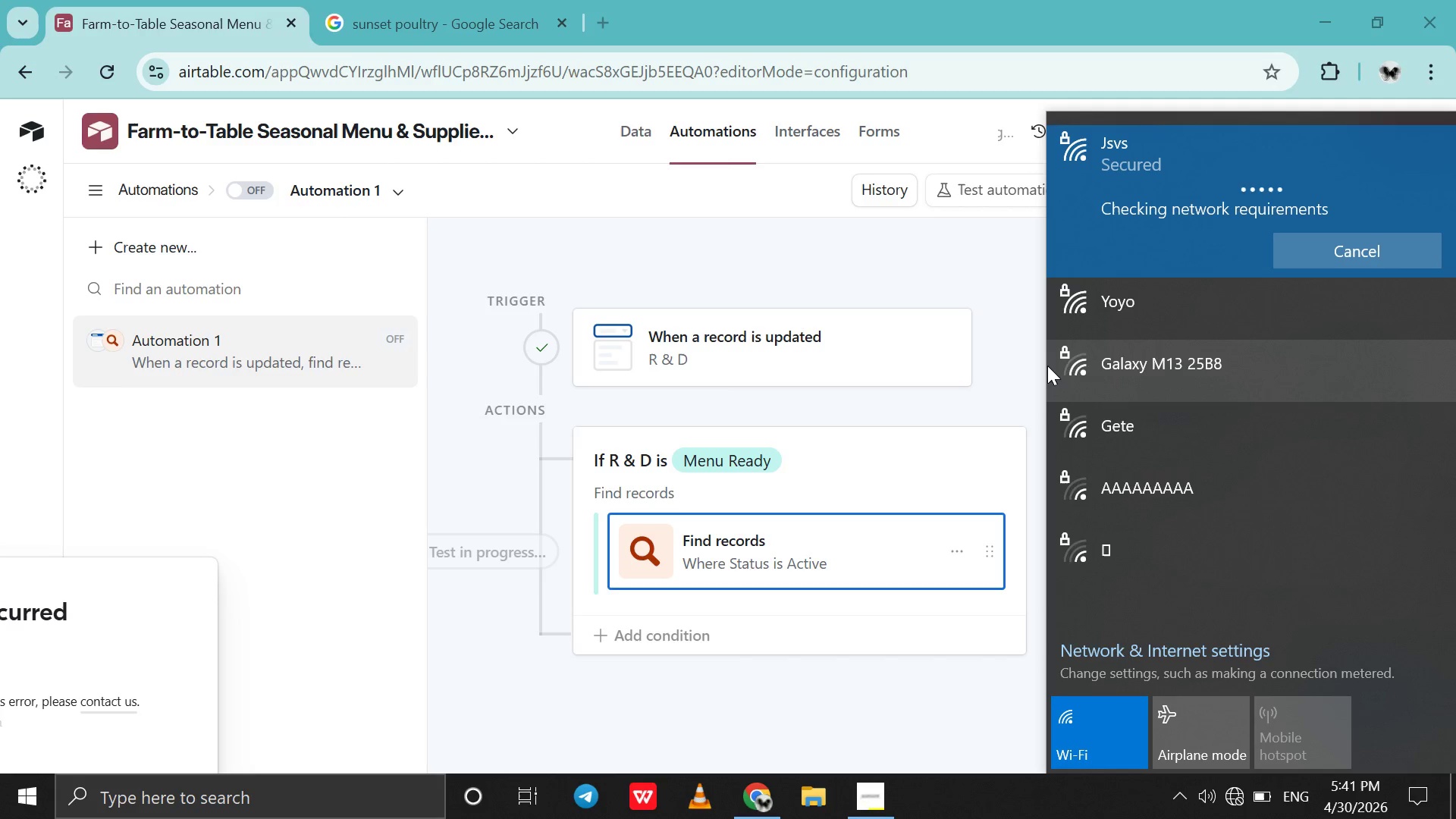 
left_click([999, 381])
 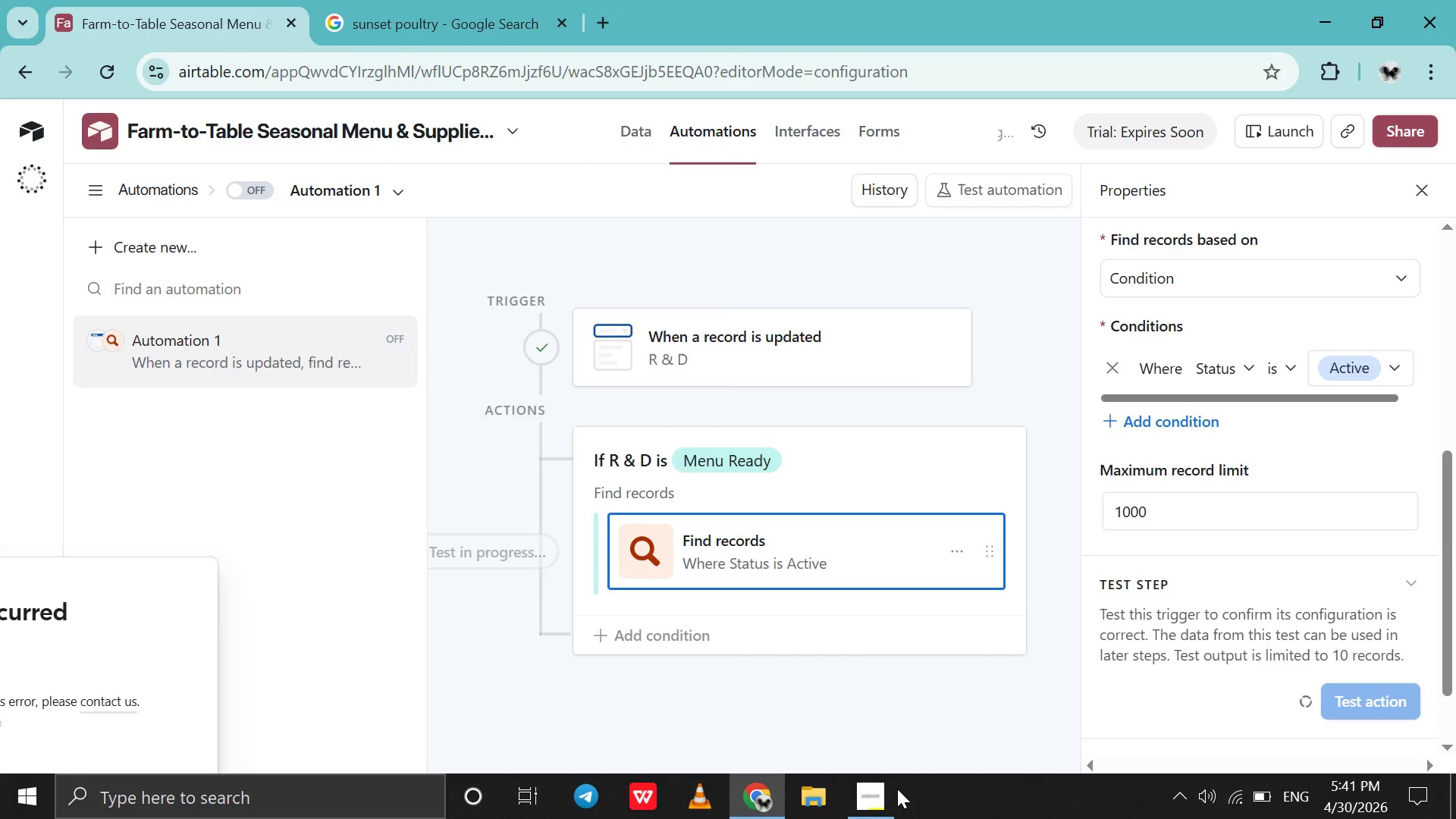 
left_click([884, 801])